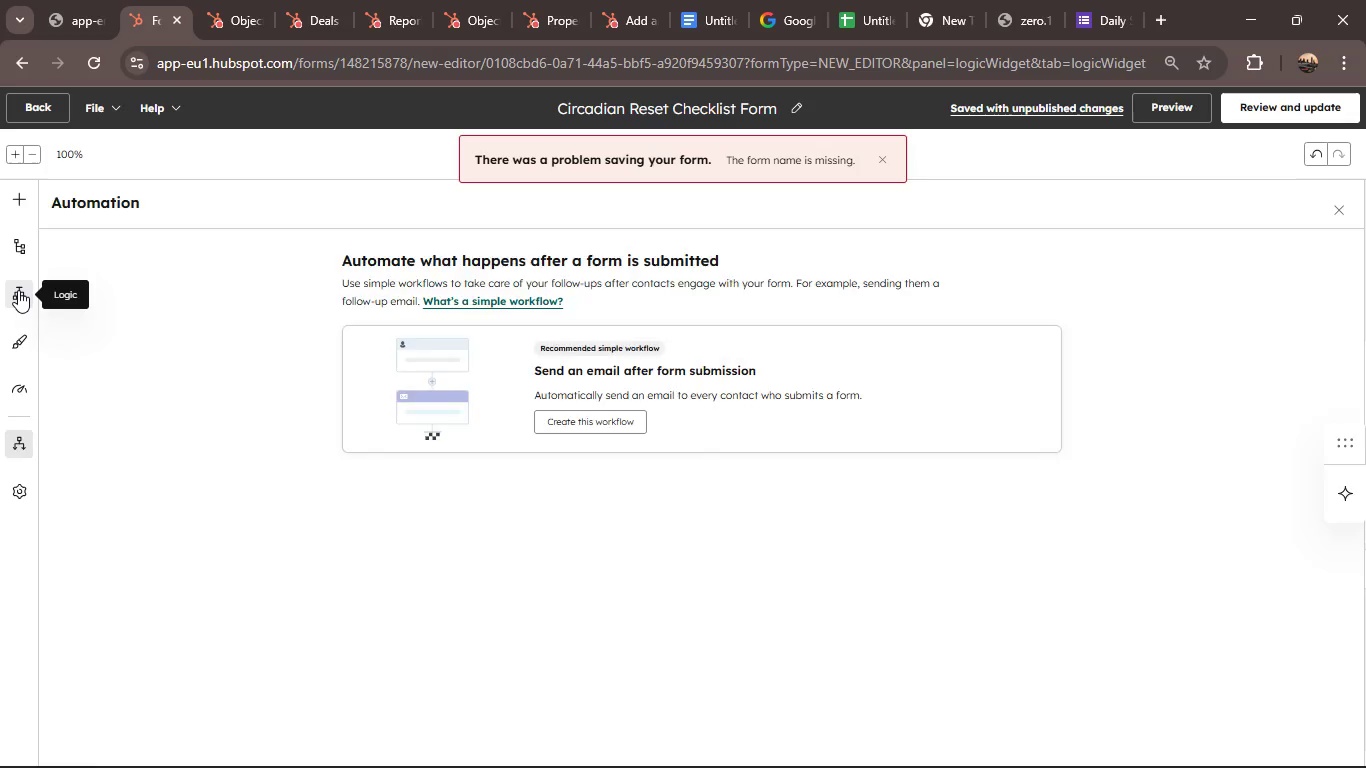 
mouse_move([12, 227])
 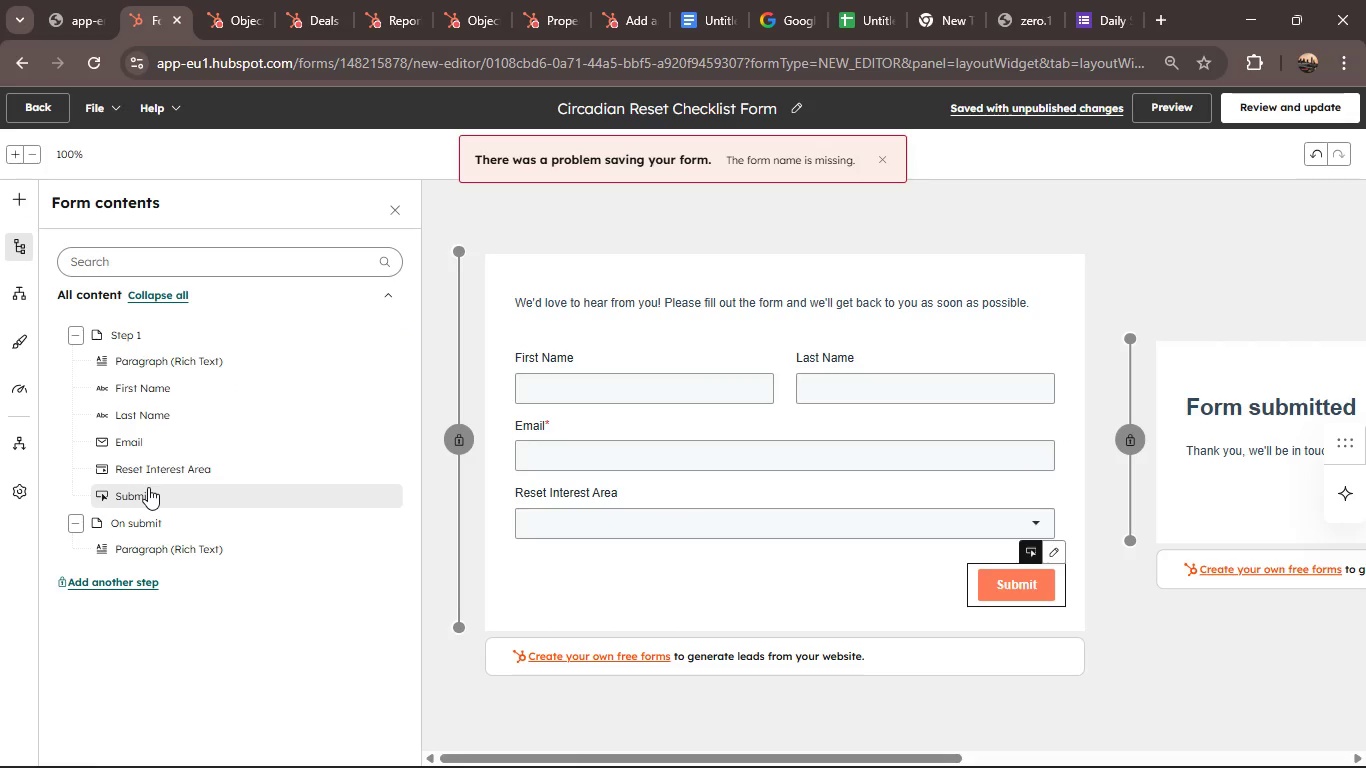 
wait(9.18)
 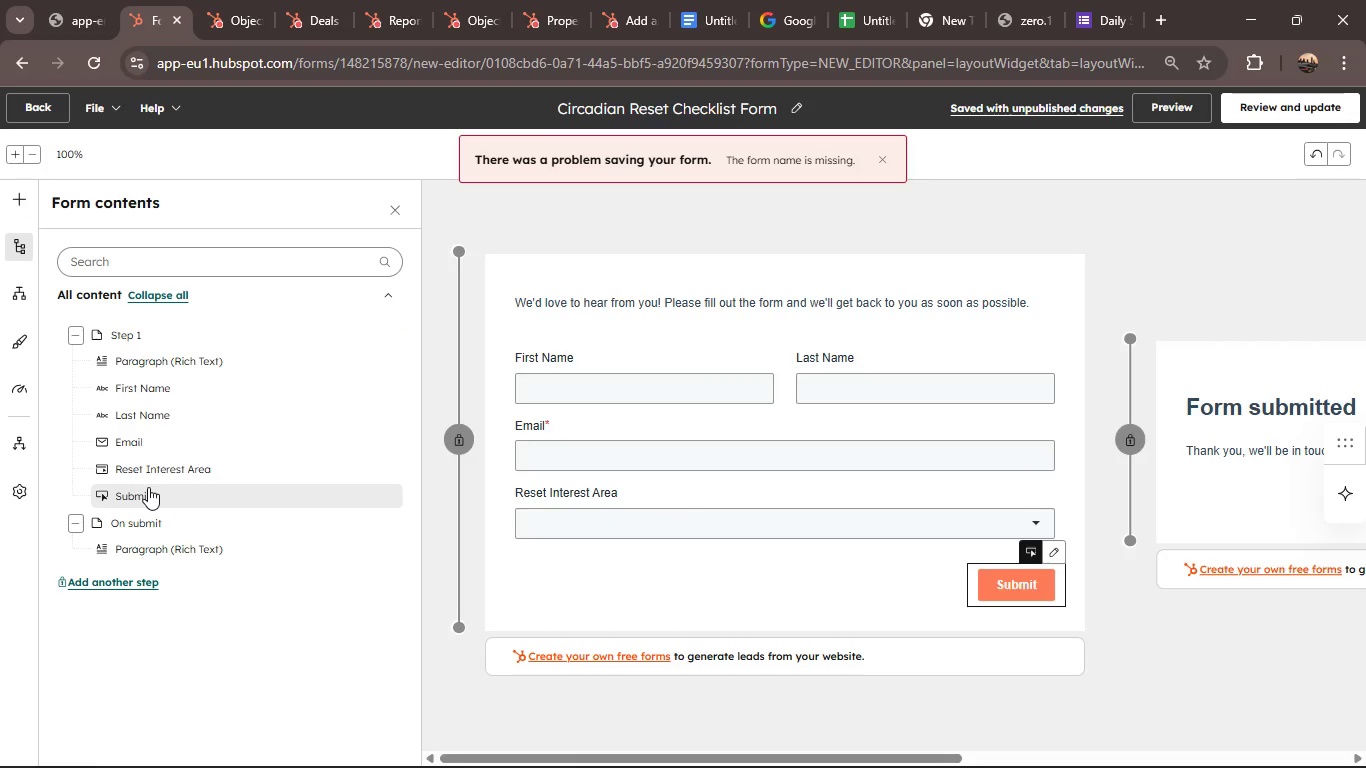 
left_click([13, 194])
 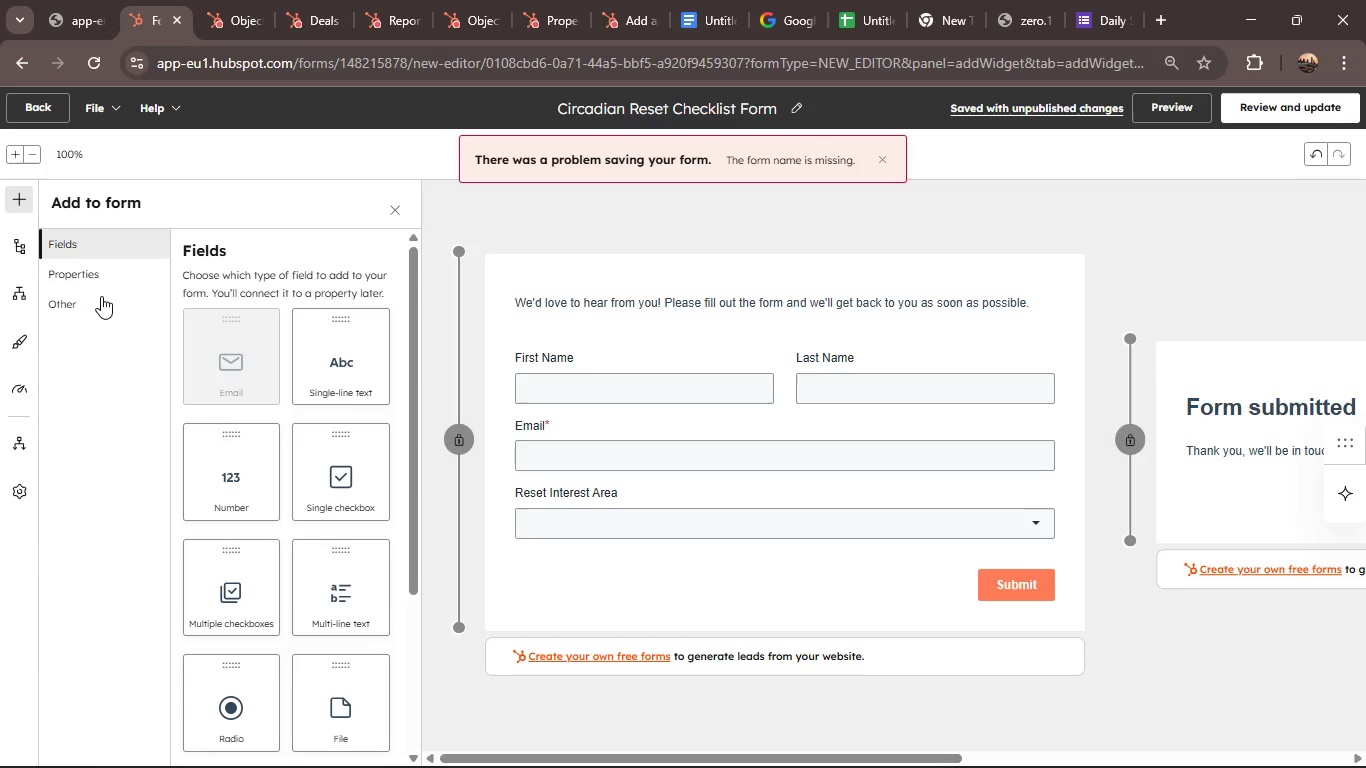 
left_click([73, 297])
 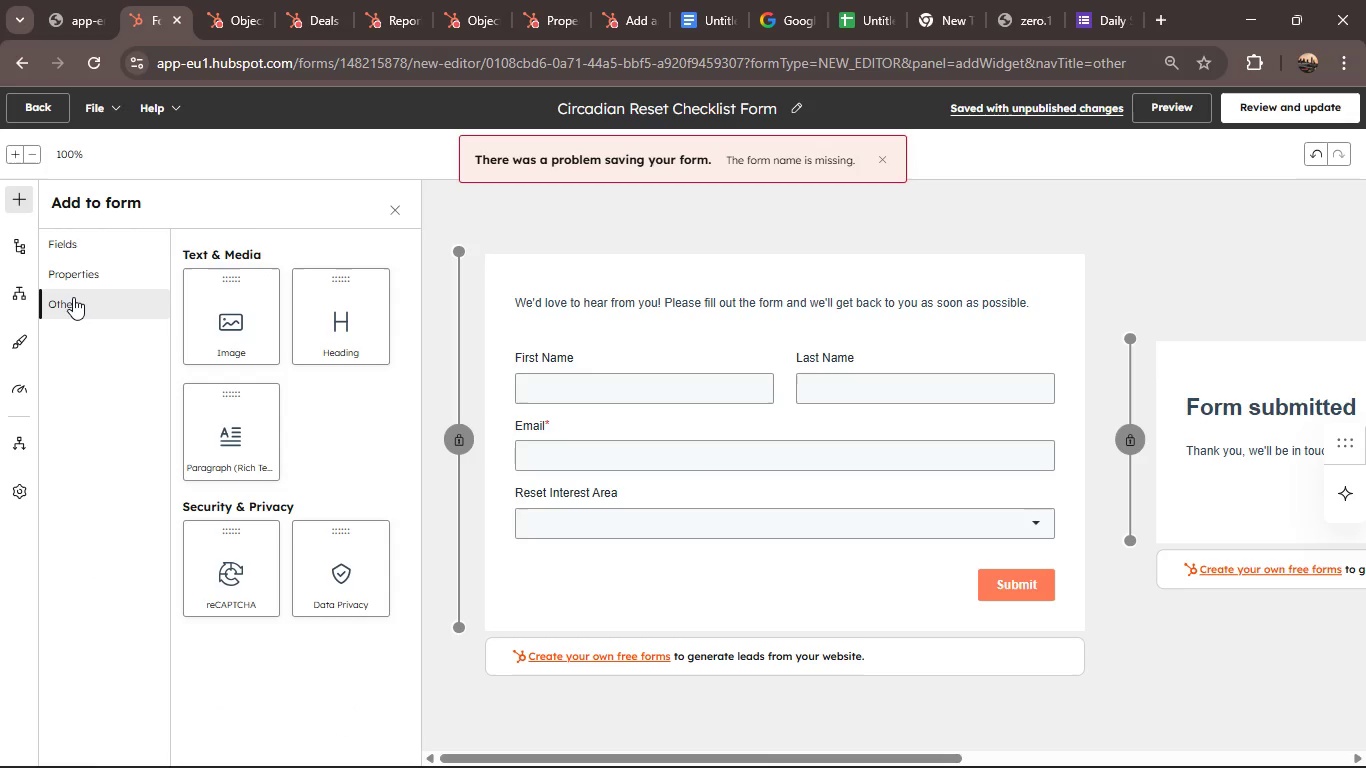 
wait(6.03)
 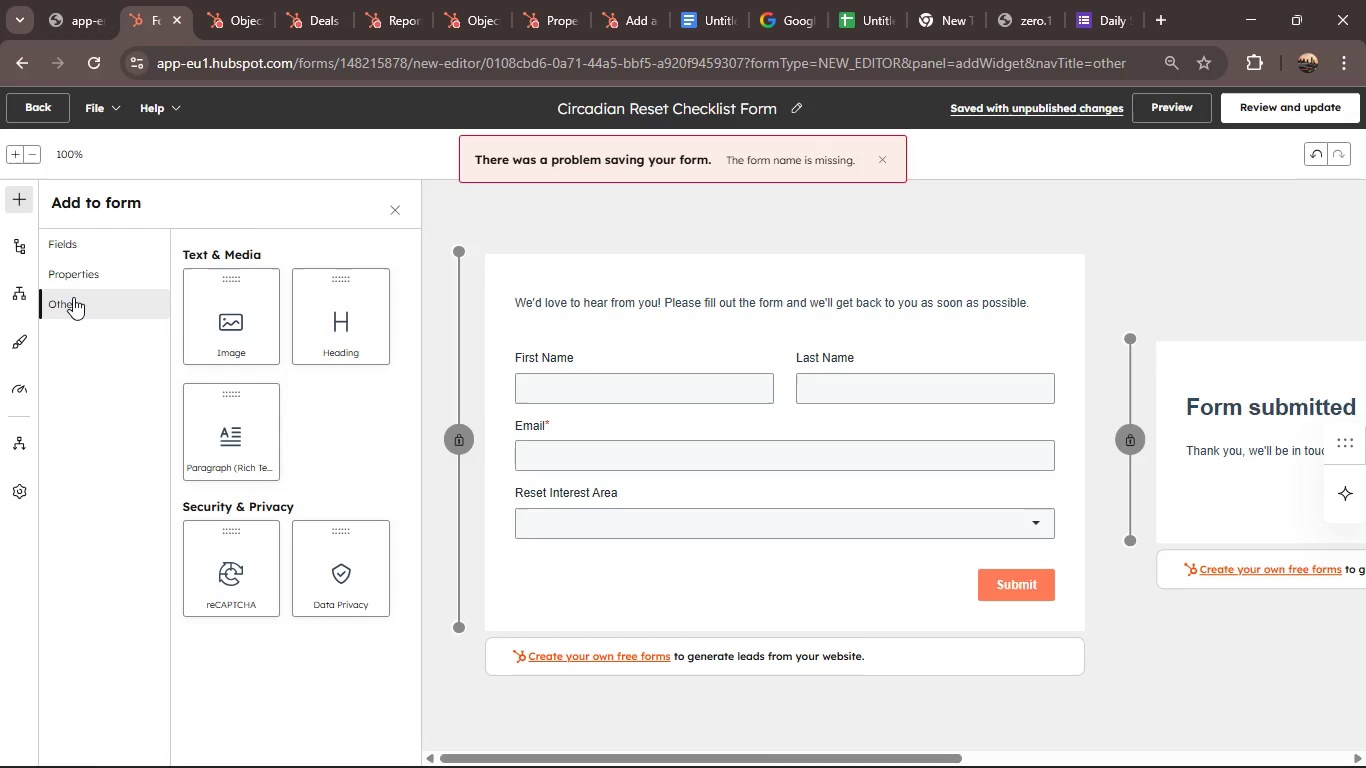 
mouse_move([217, 521])
 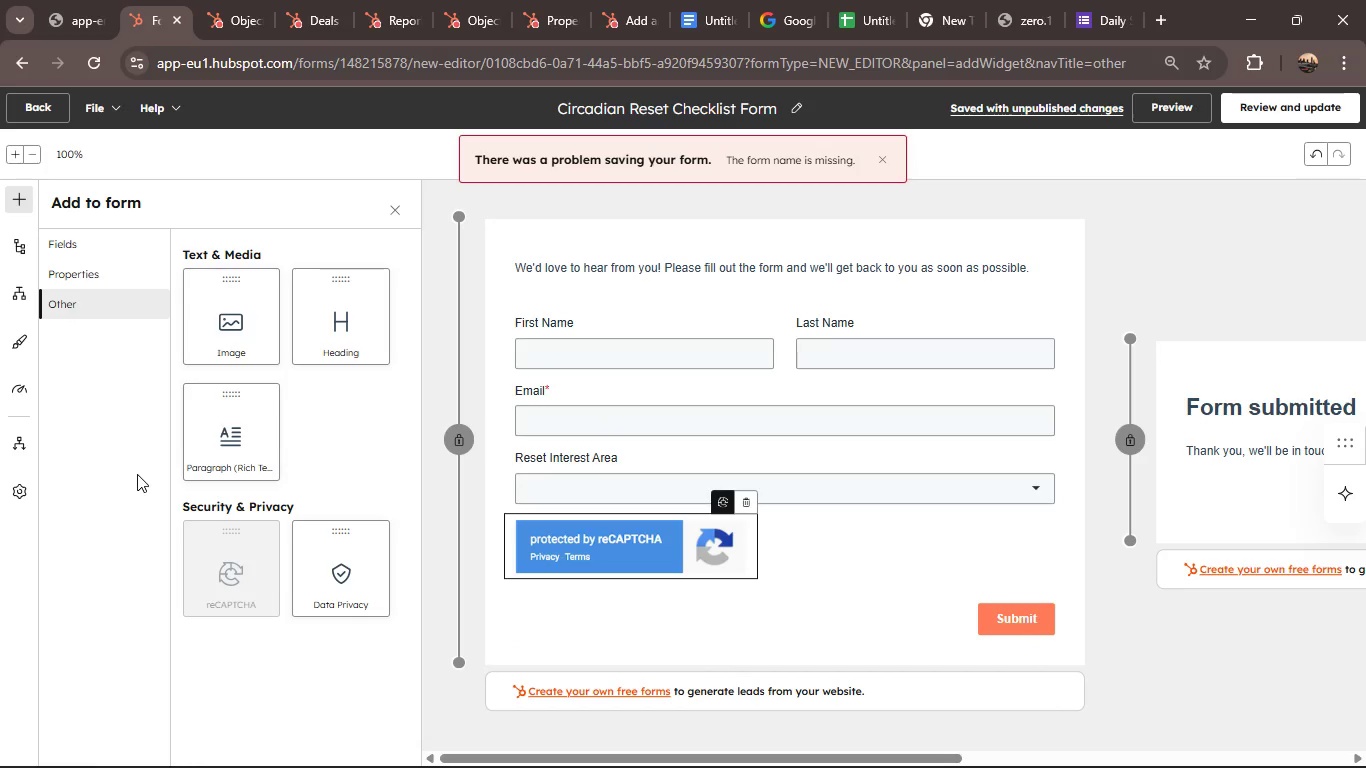 
wait(6.21)
 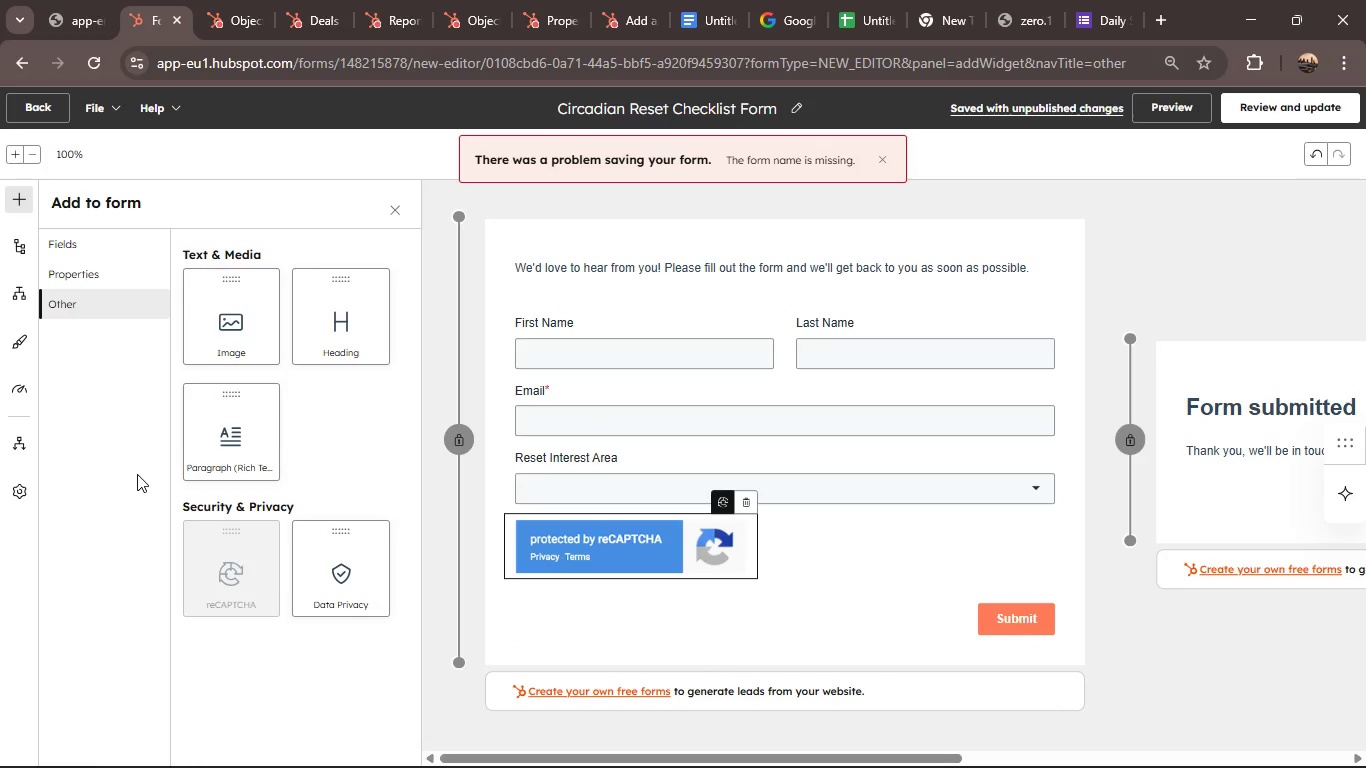 
left_click([103, 277])
 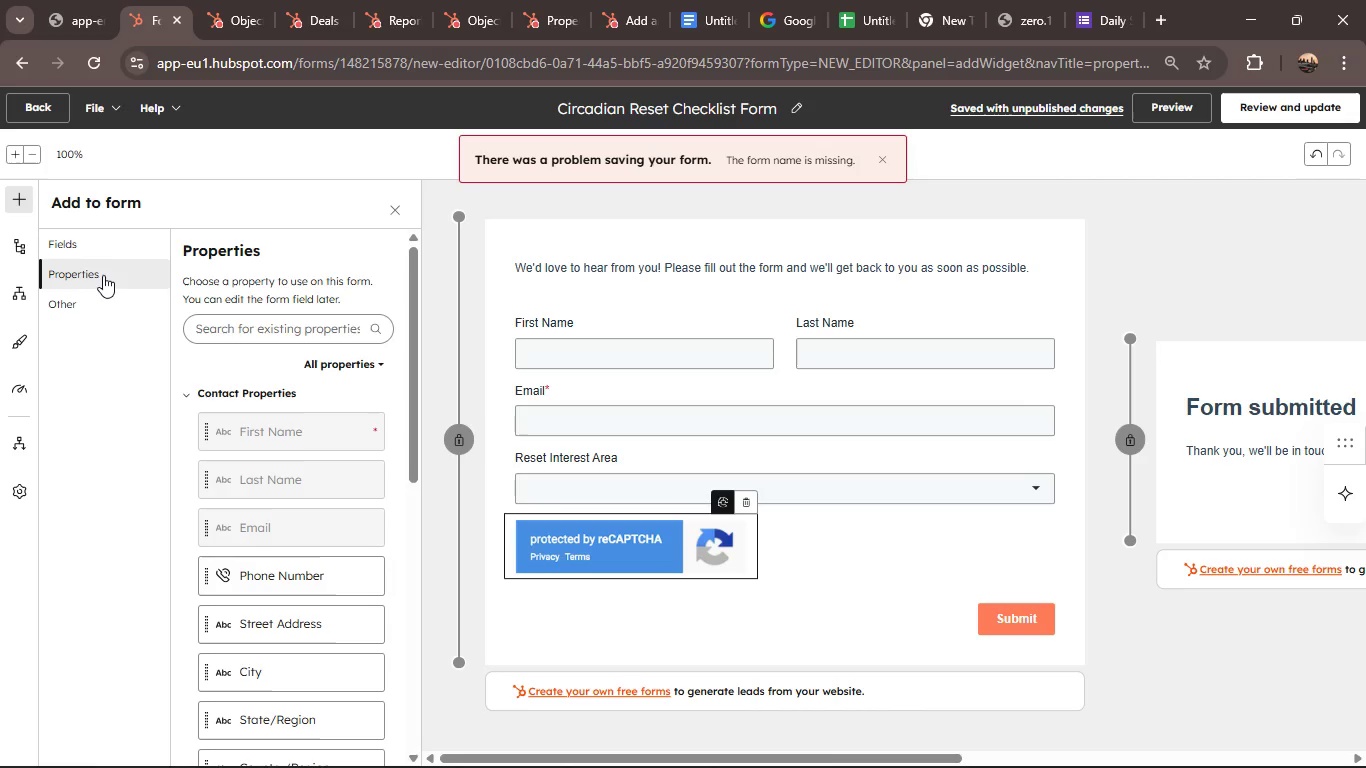 
wait(5.09)
 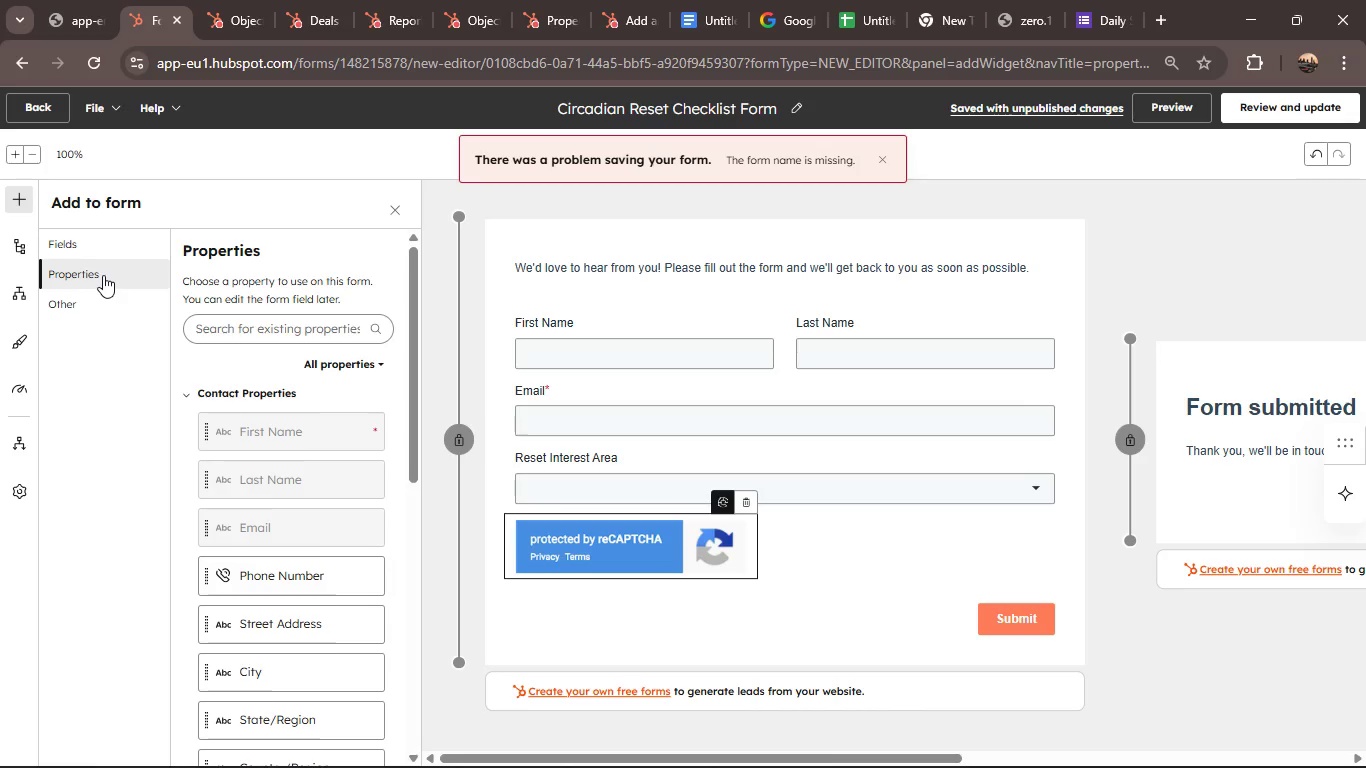 
scroll: coordinate [255, 593], scroll_direction: down, amount: 3.0
 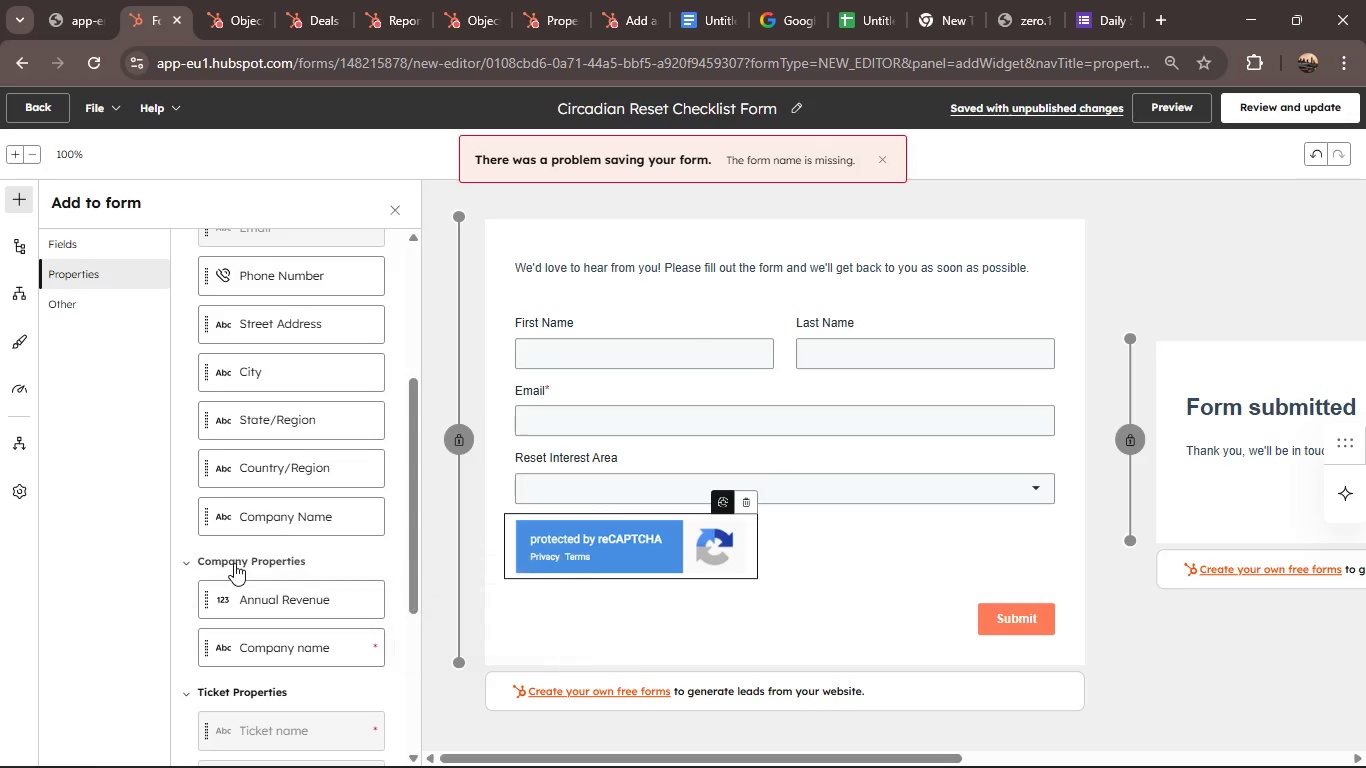 
left_click([223, 560])
 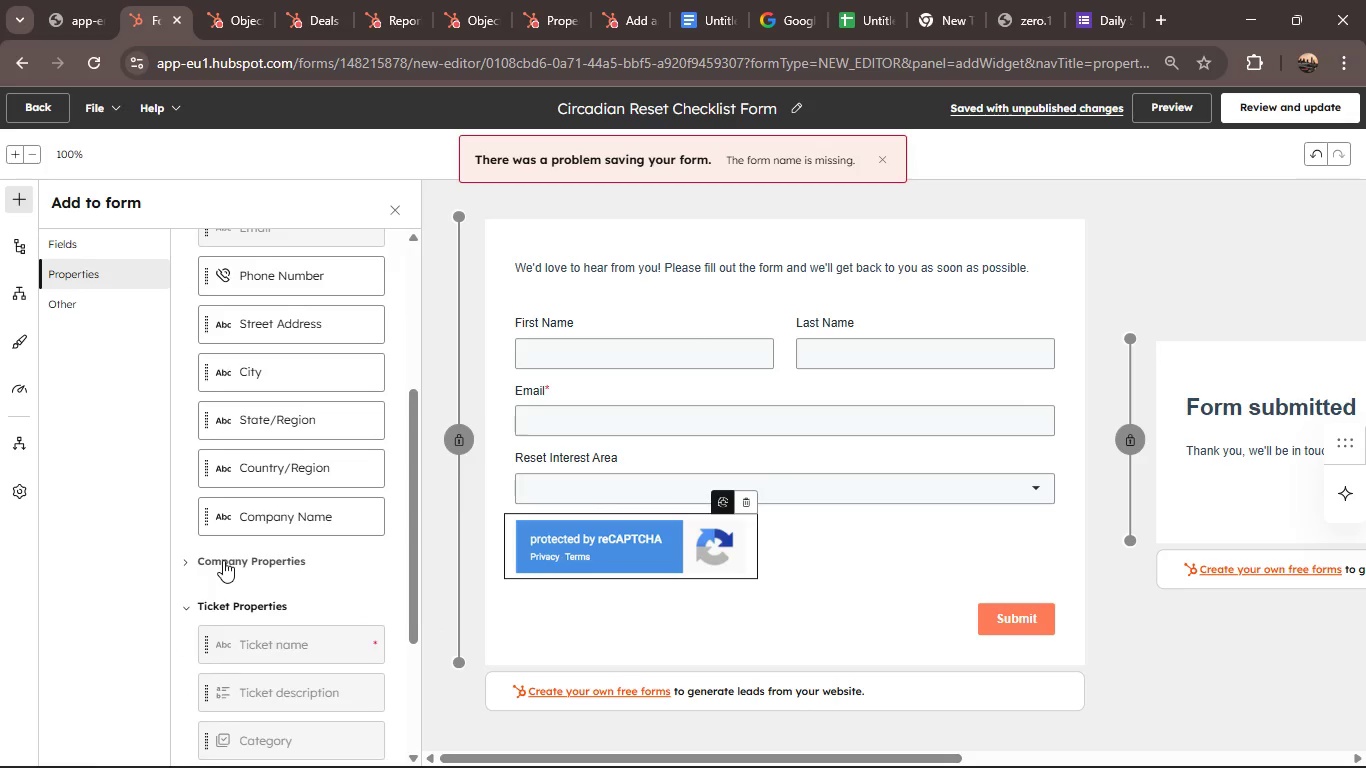 
left_click([202, 594])
 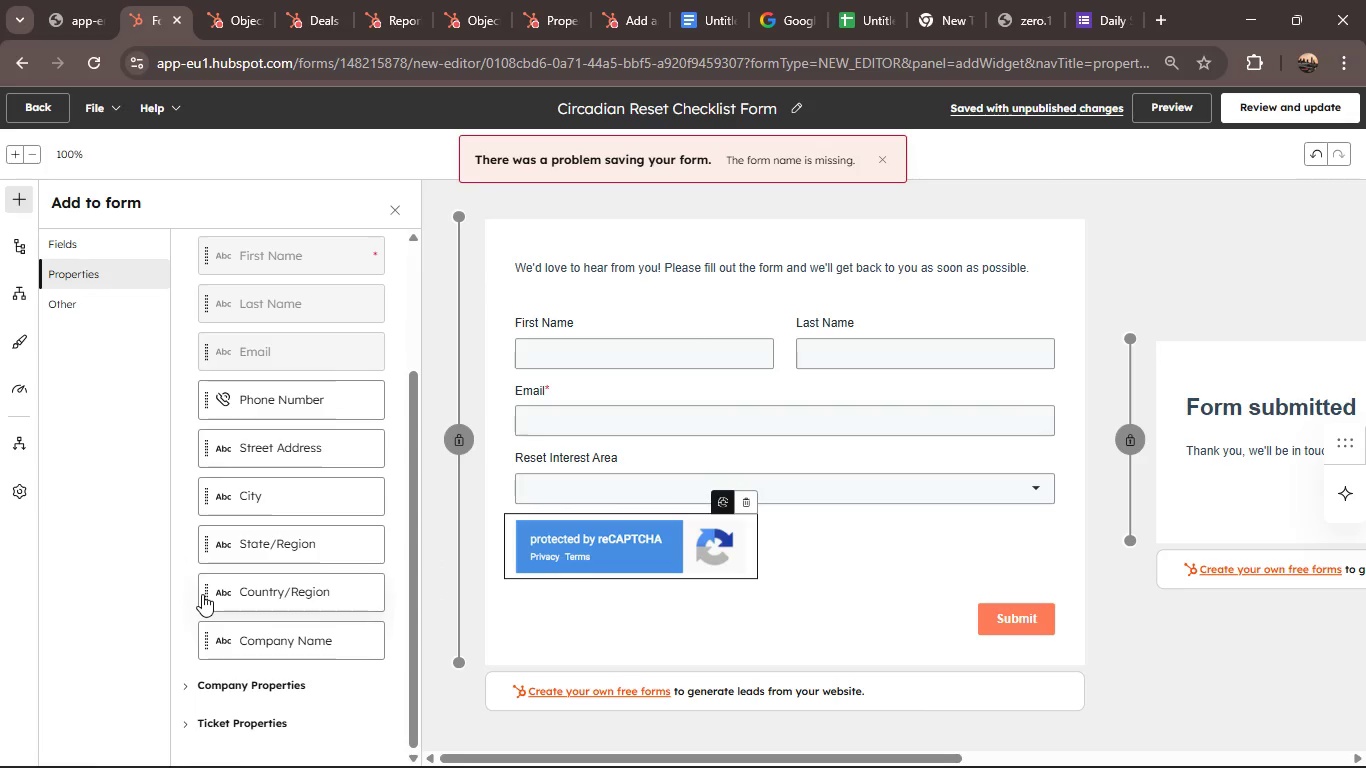 
scroll: coordinate [202, 594], scroll_direction: up, amount: 2.0
 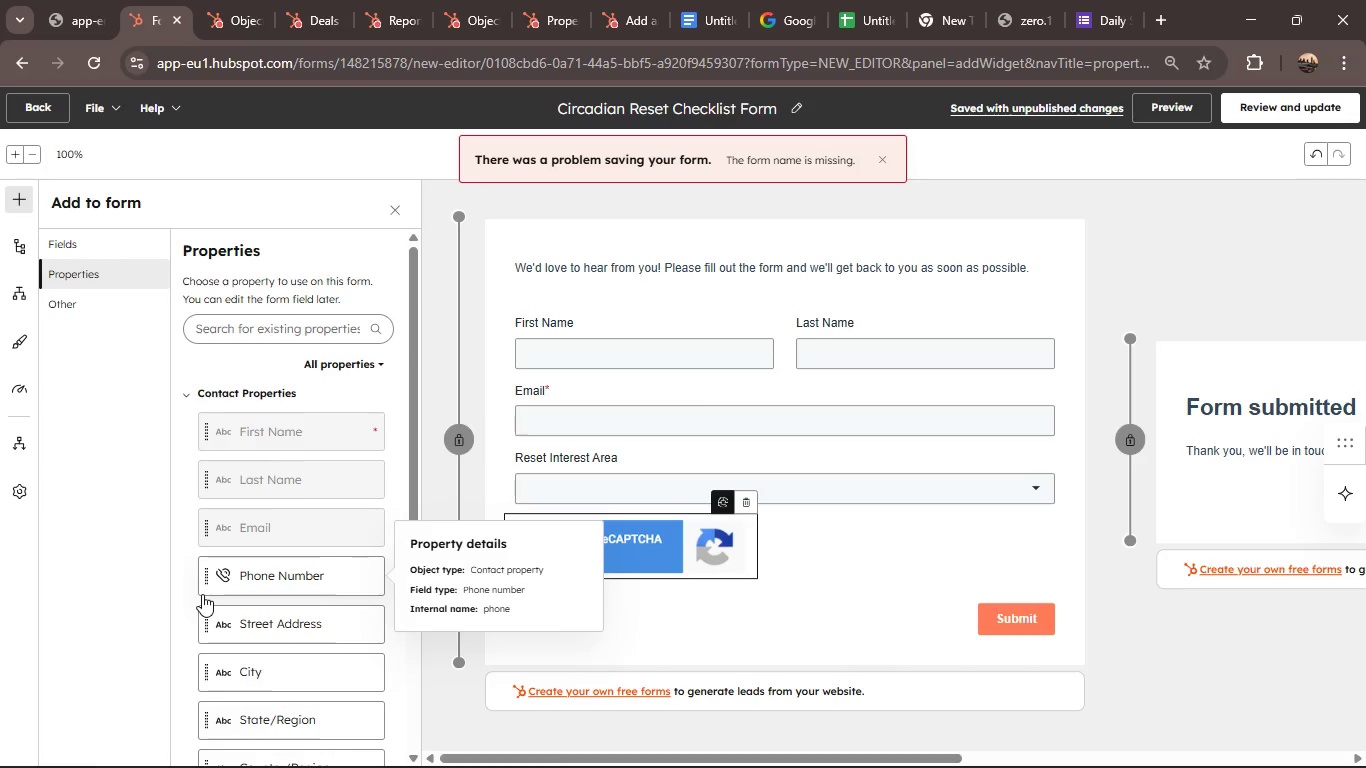 
scroll: coordinate [202, 594], scroll_direction: down, amount: 2.0
 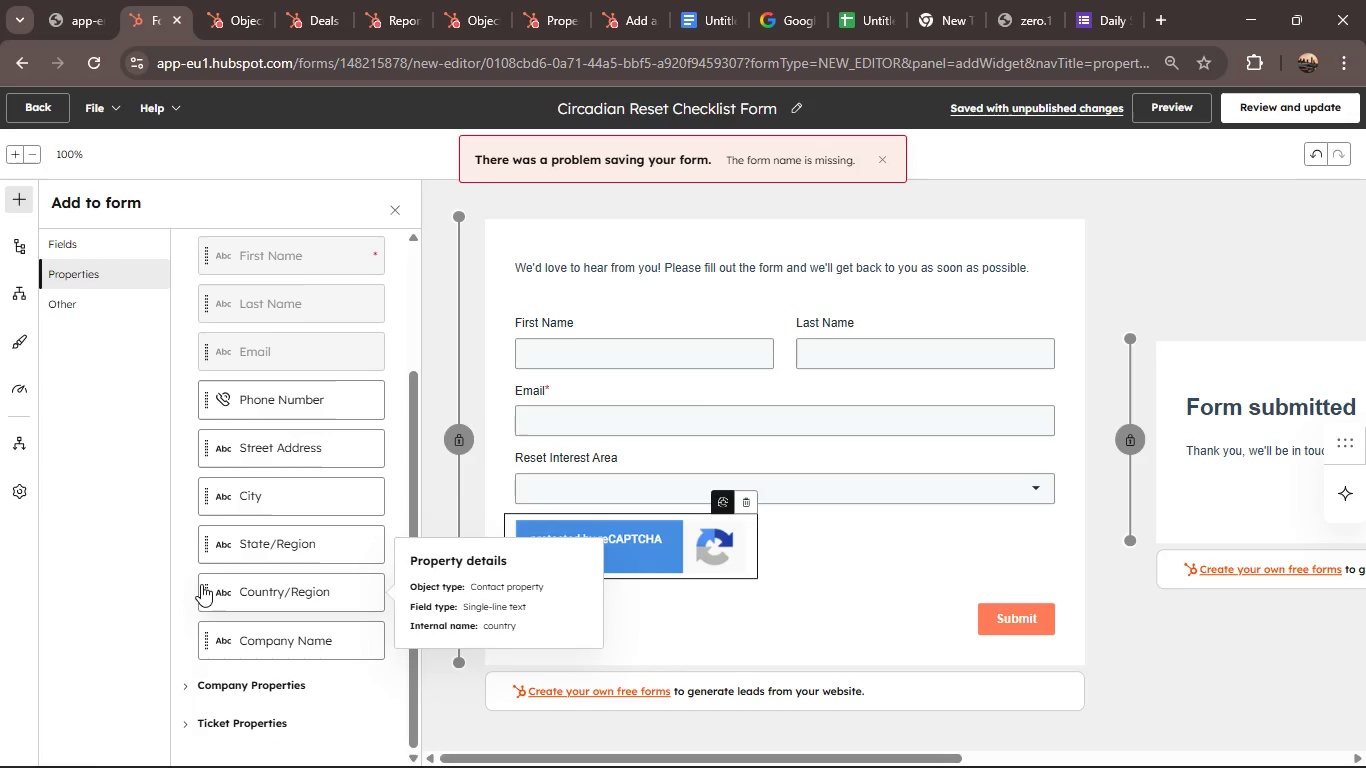 
wait(11.18)
 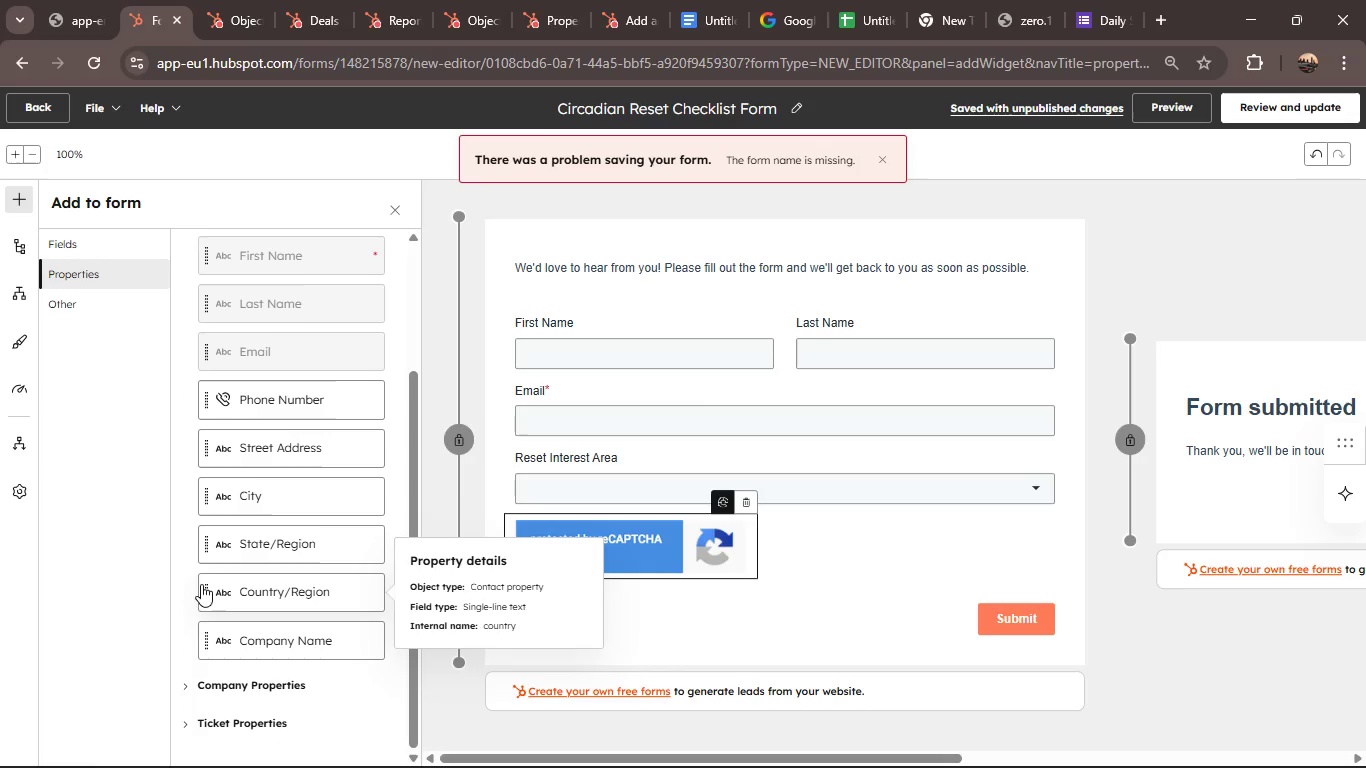 
scroll: coordinate [286, 519], scroll_direction: up, amount: 2.0
 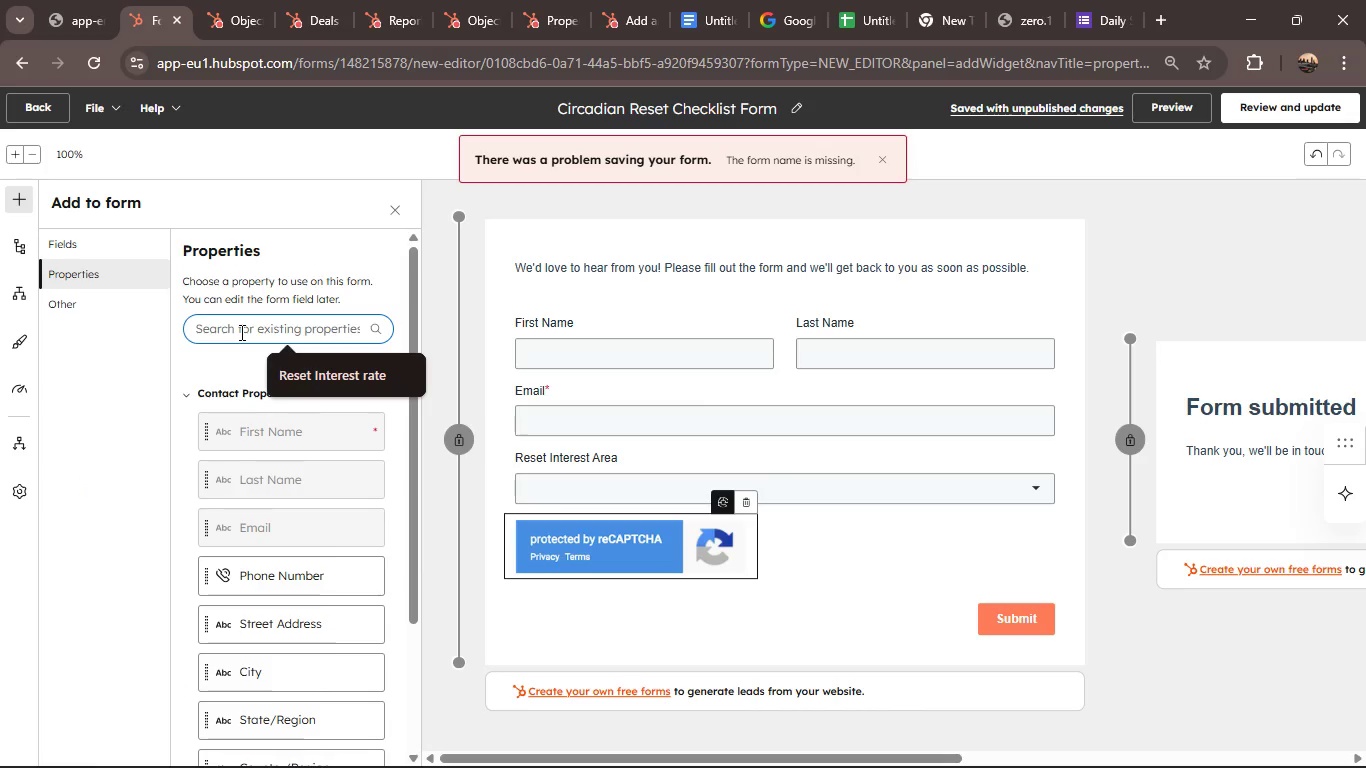 
type(button)
 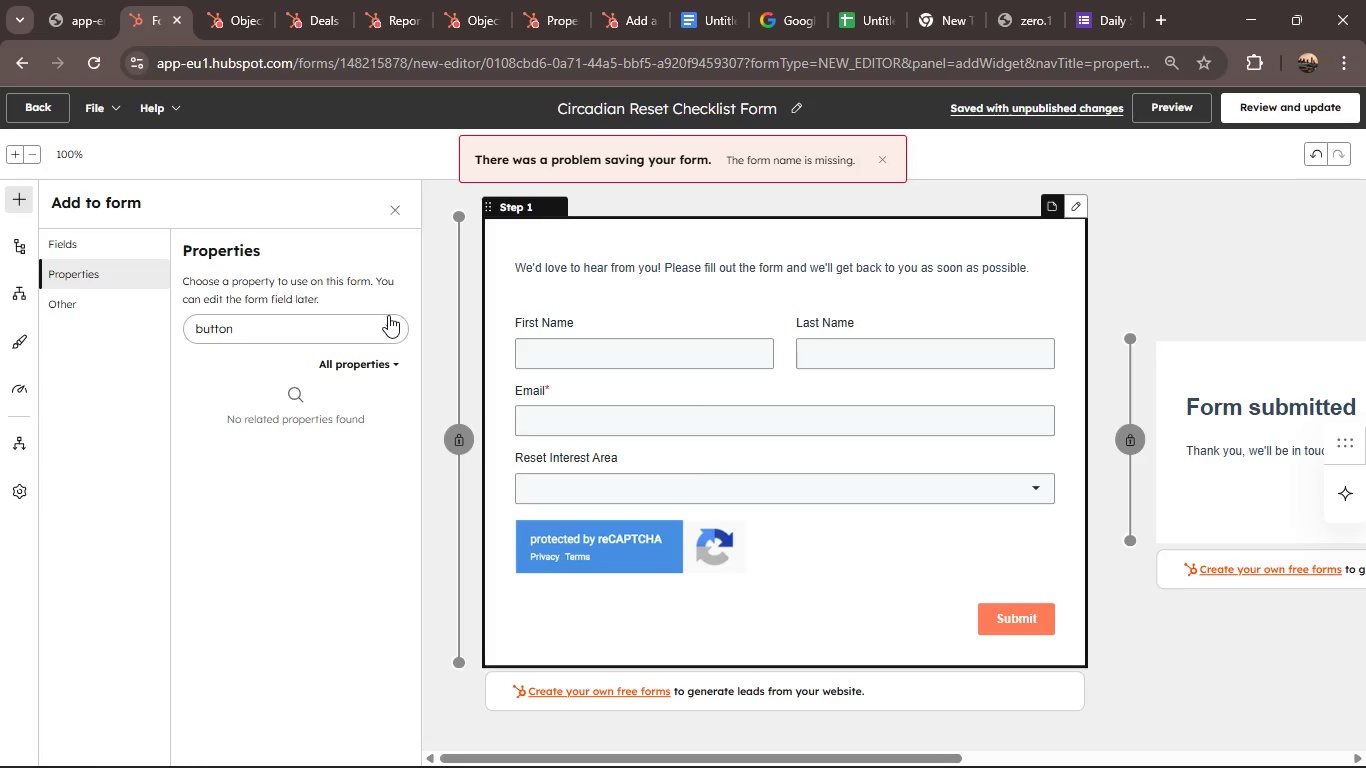 
left_click([89, 229])
 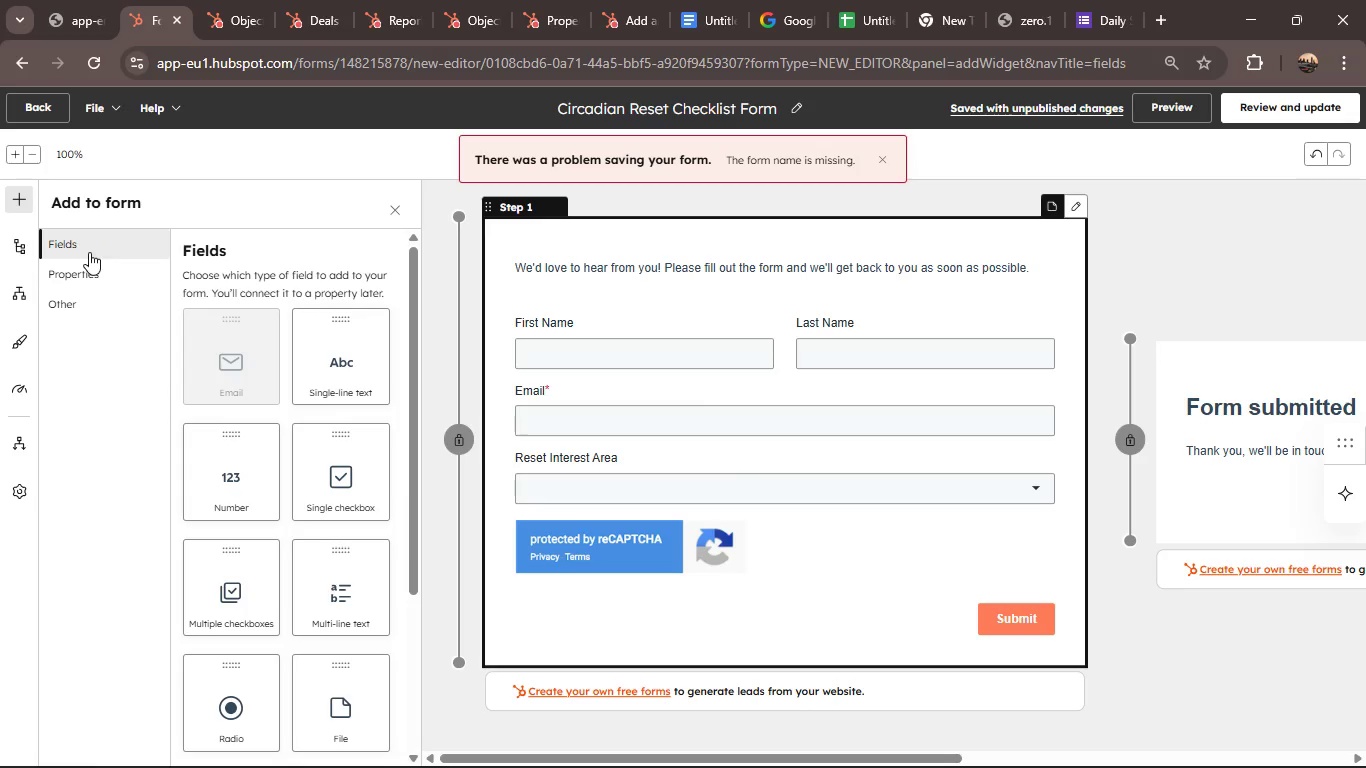 
wait(6.67)
 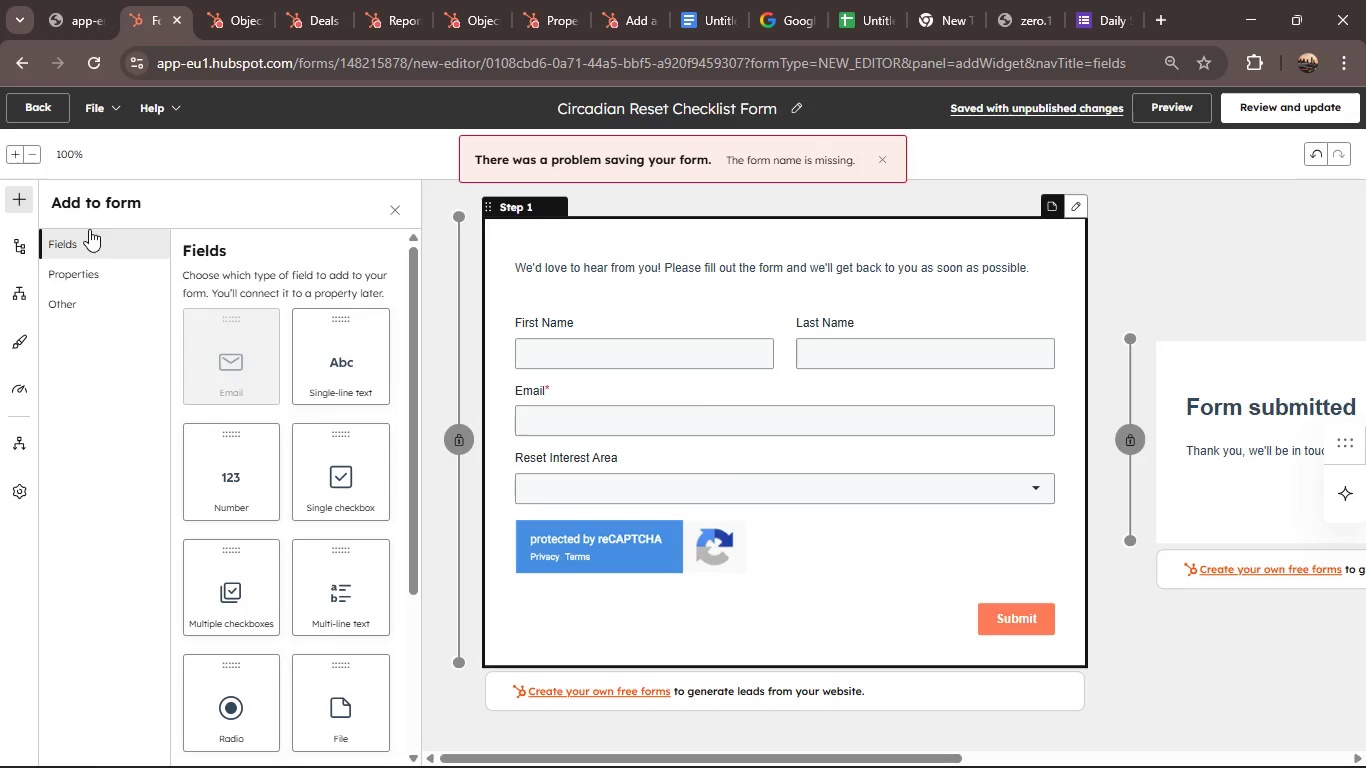 
scroll: coordinate [306, 404], scroll_direction: down, amount: 4.0
 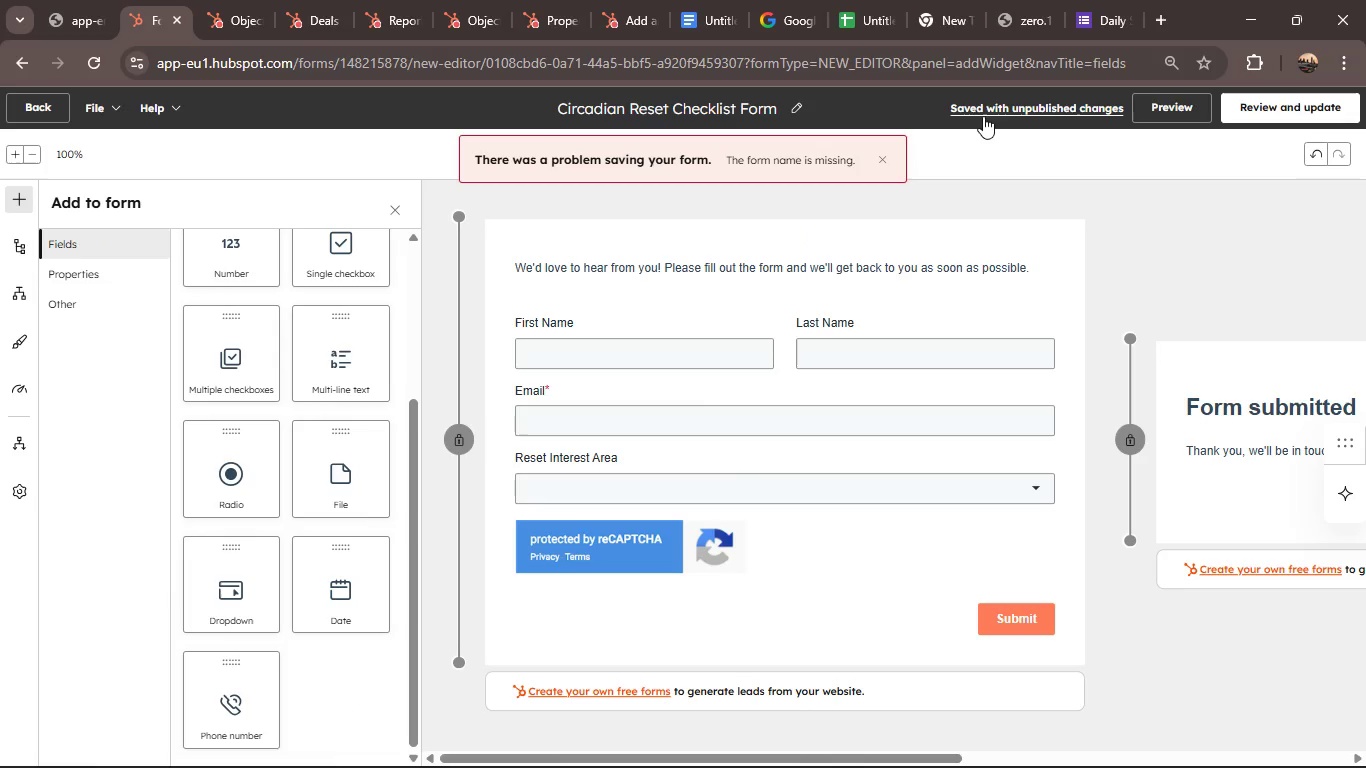 
left_click([975, 103])
 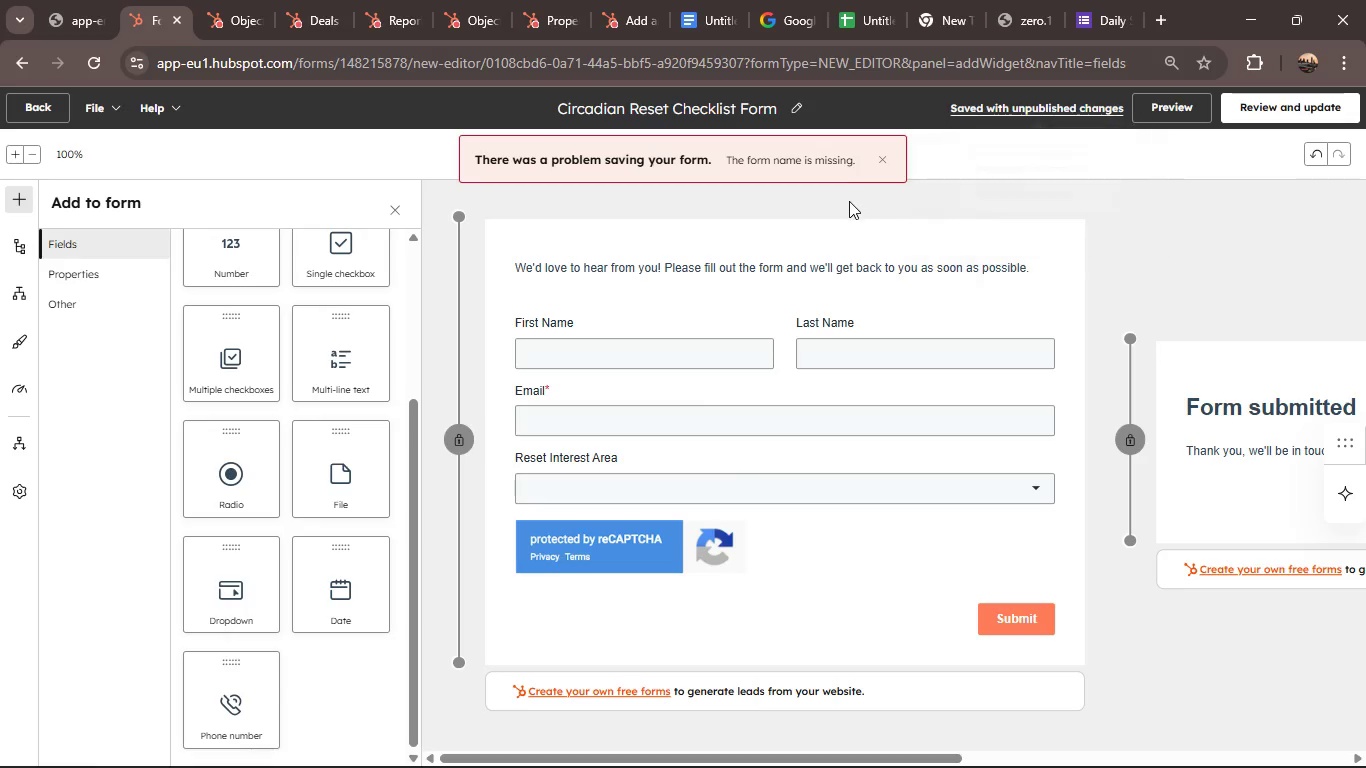 
left_click([760, 224])
 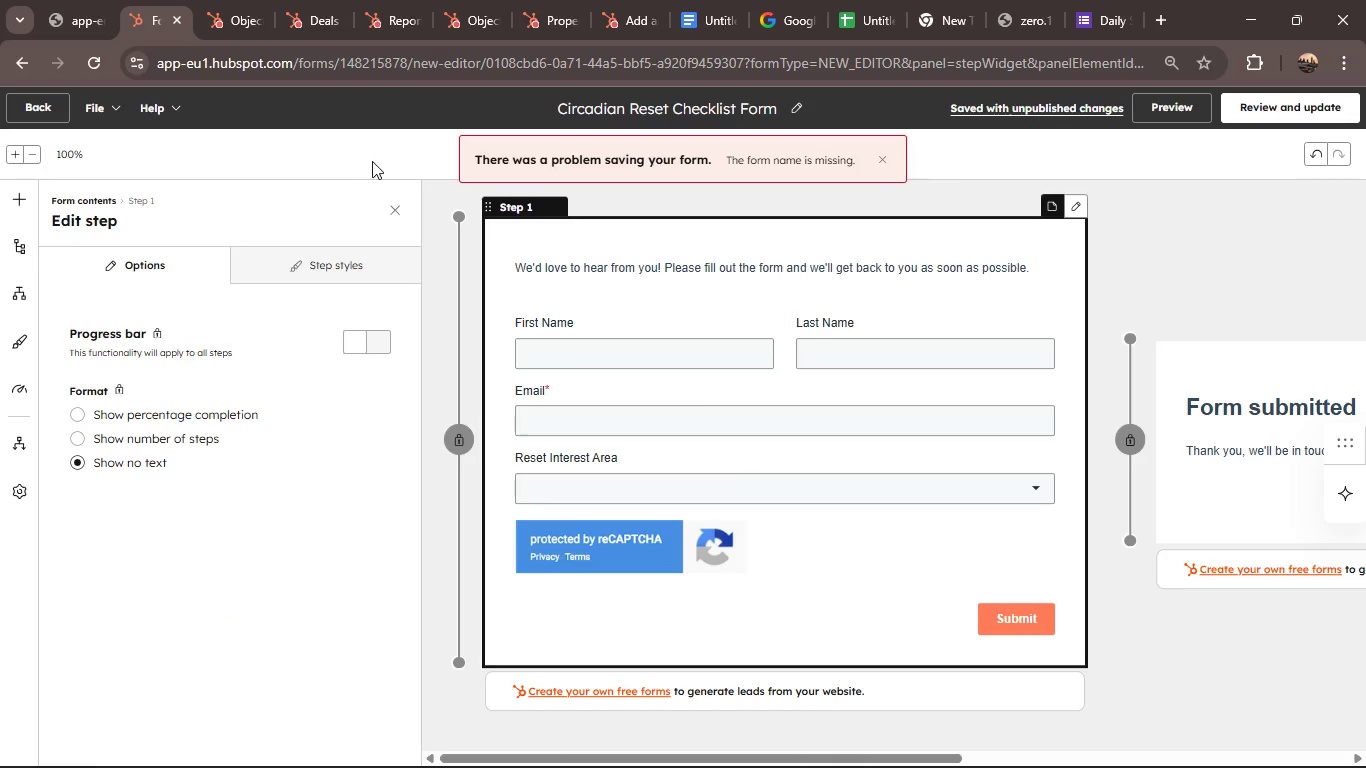 
left_click([392, 208])
 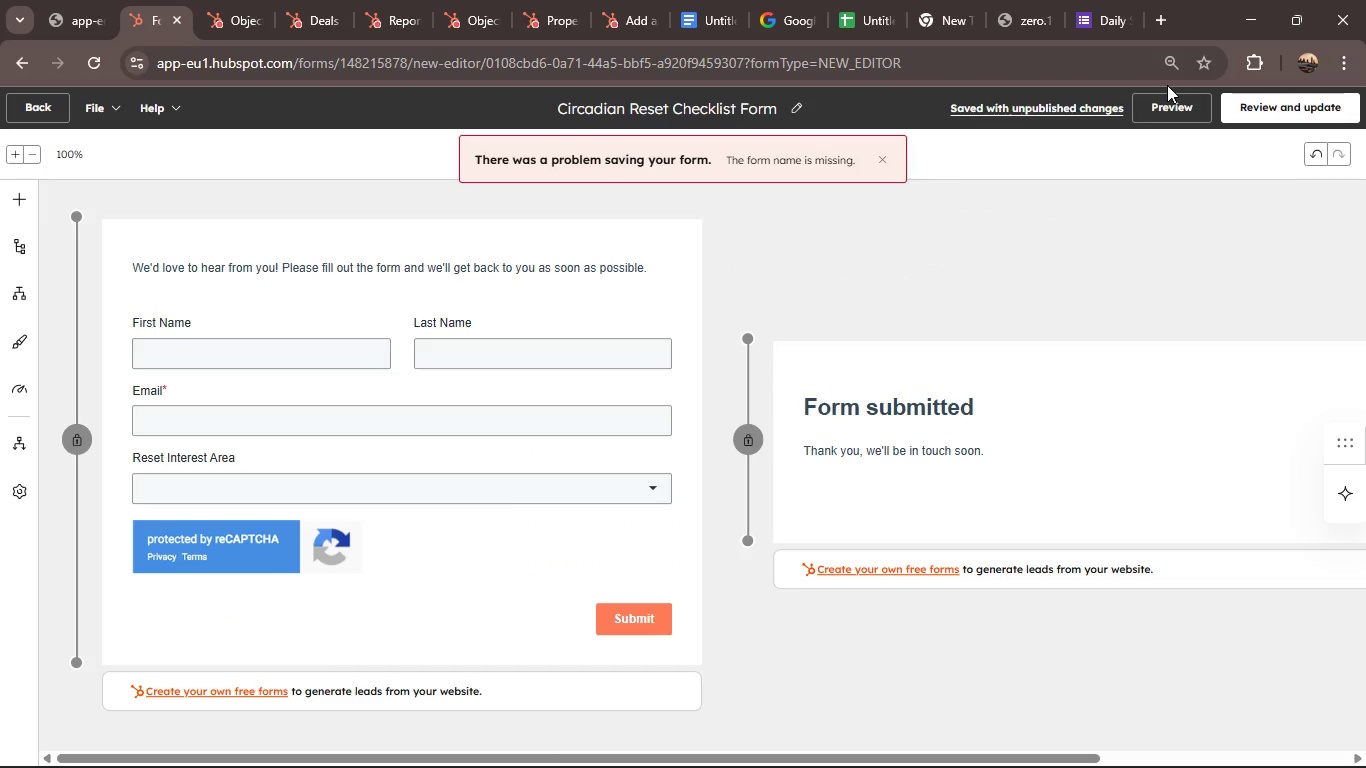 
left_click([1270, 113])
 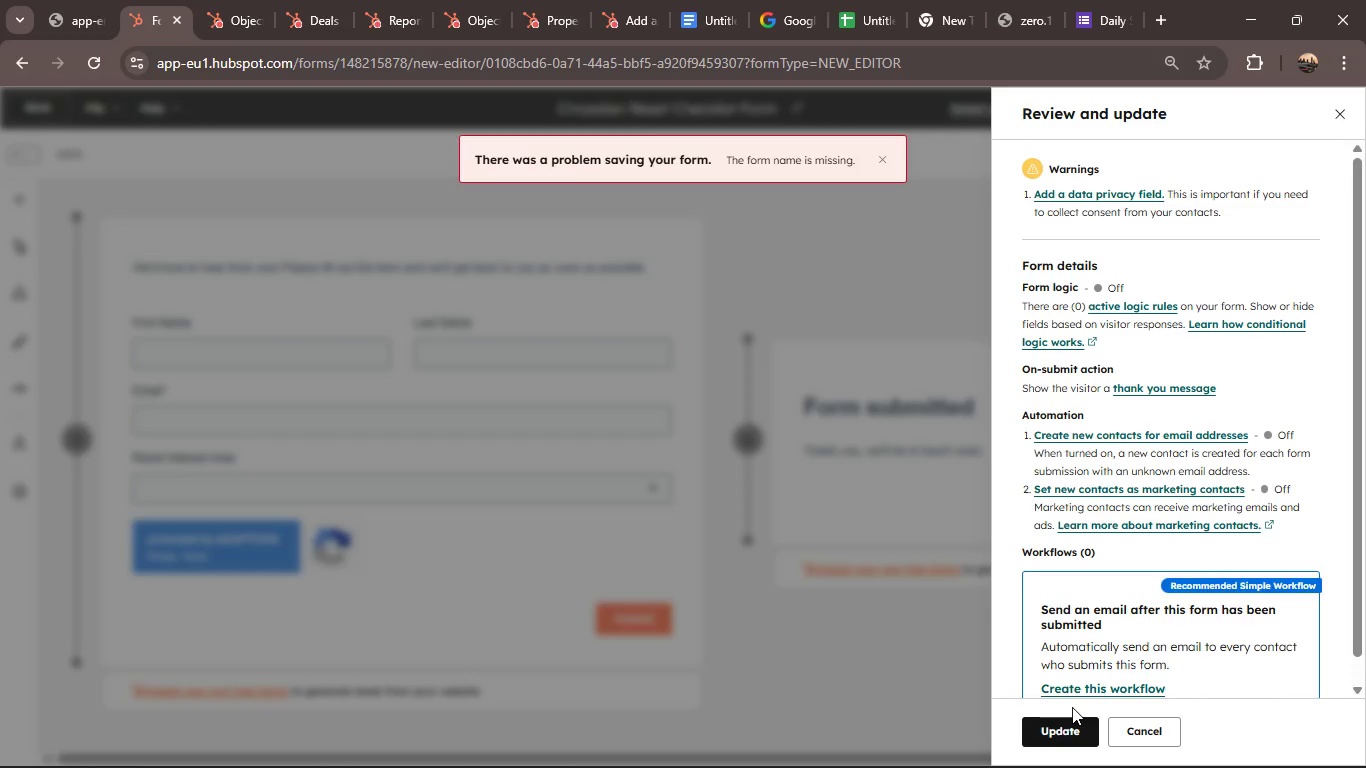 
left_click([1061, 724])
 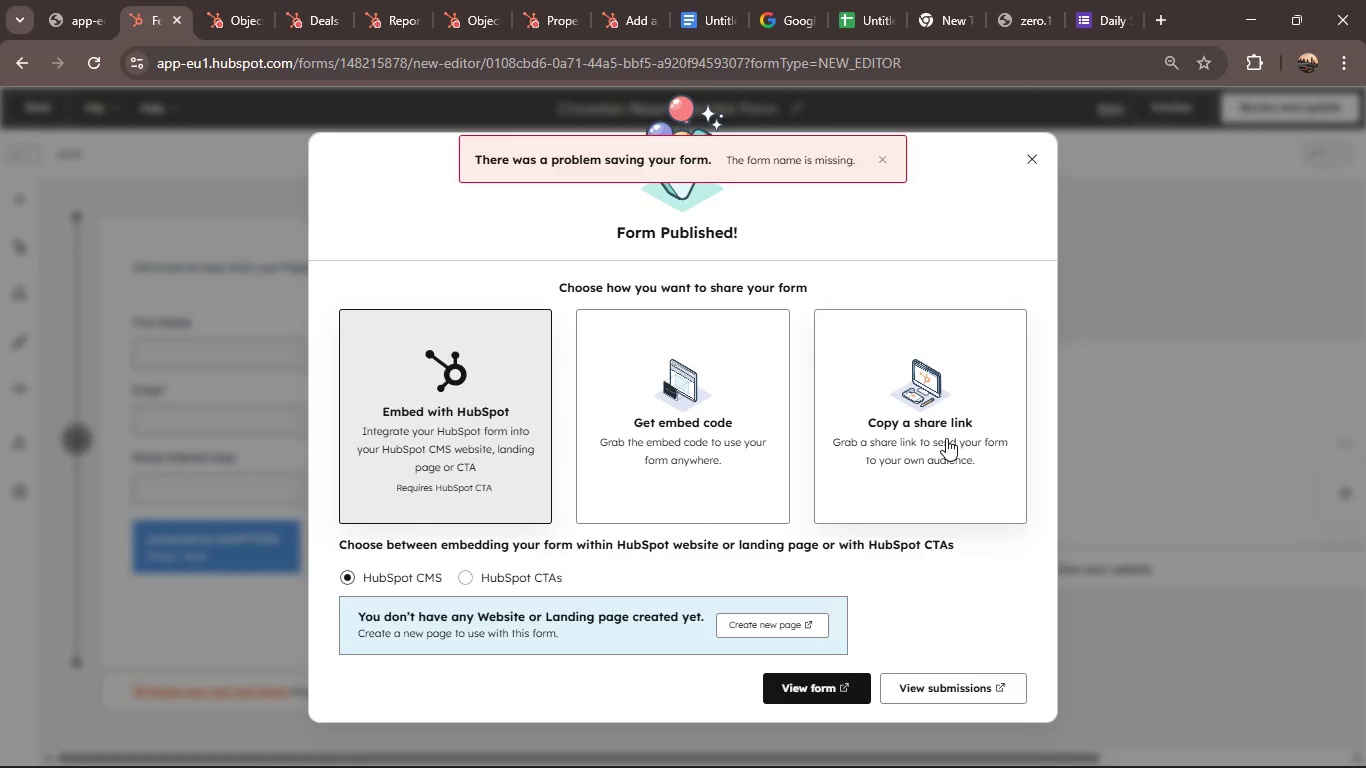 
wait(17.69)
 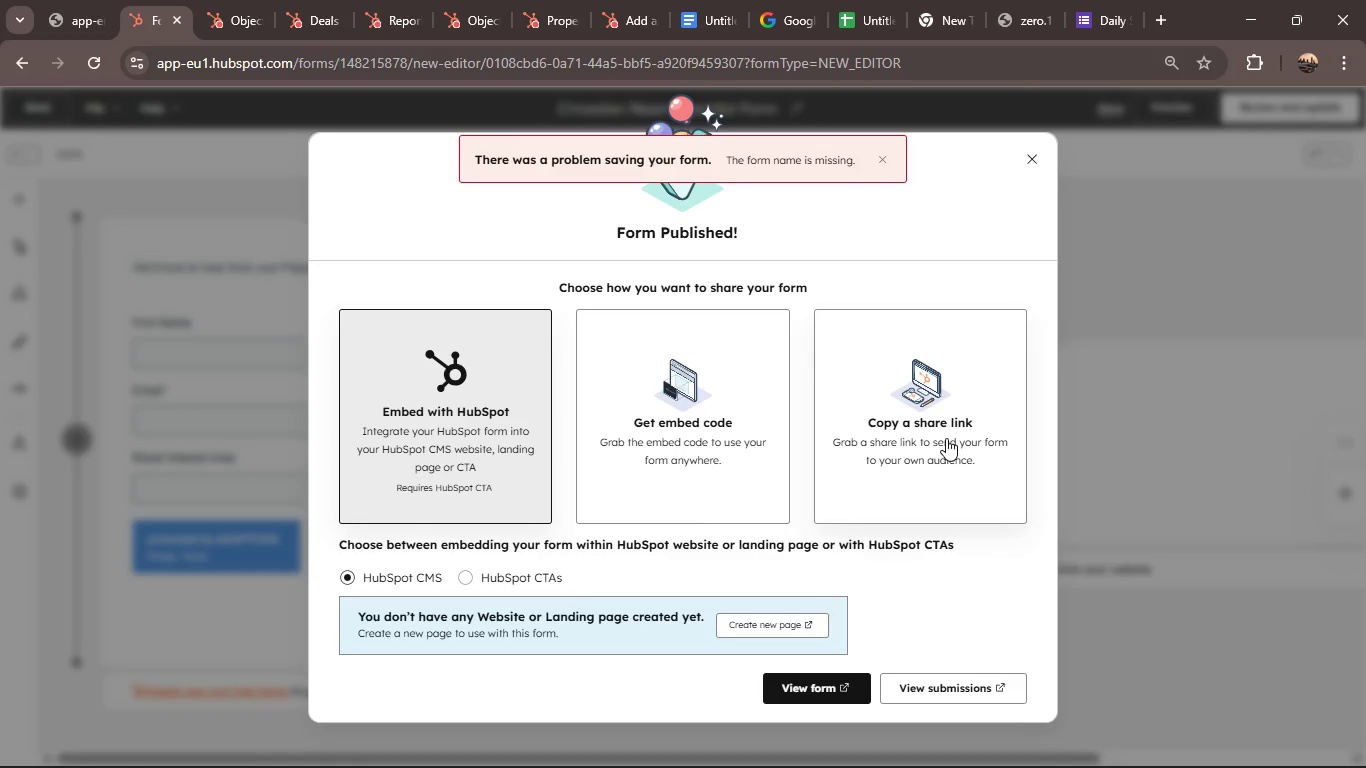 
left_click([946, 438])
 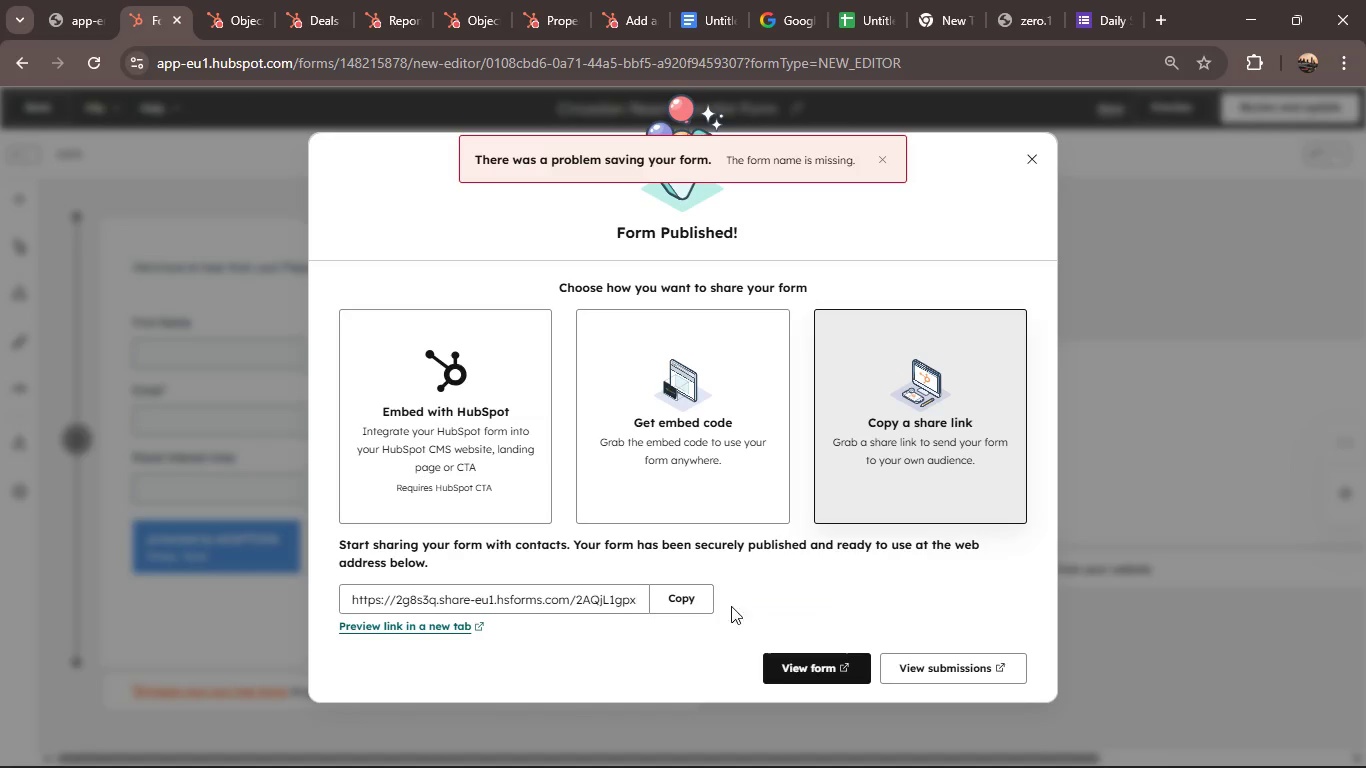 
left_click([692, 610])
 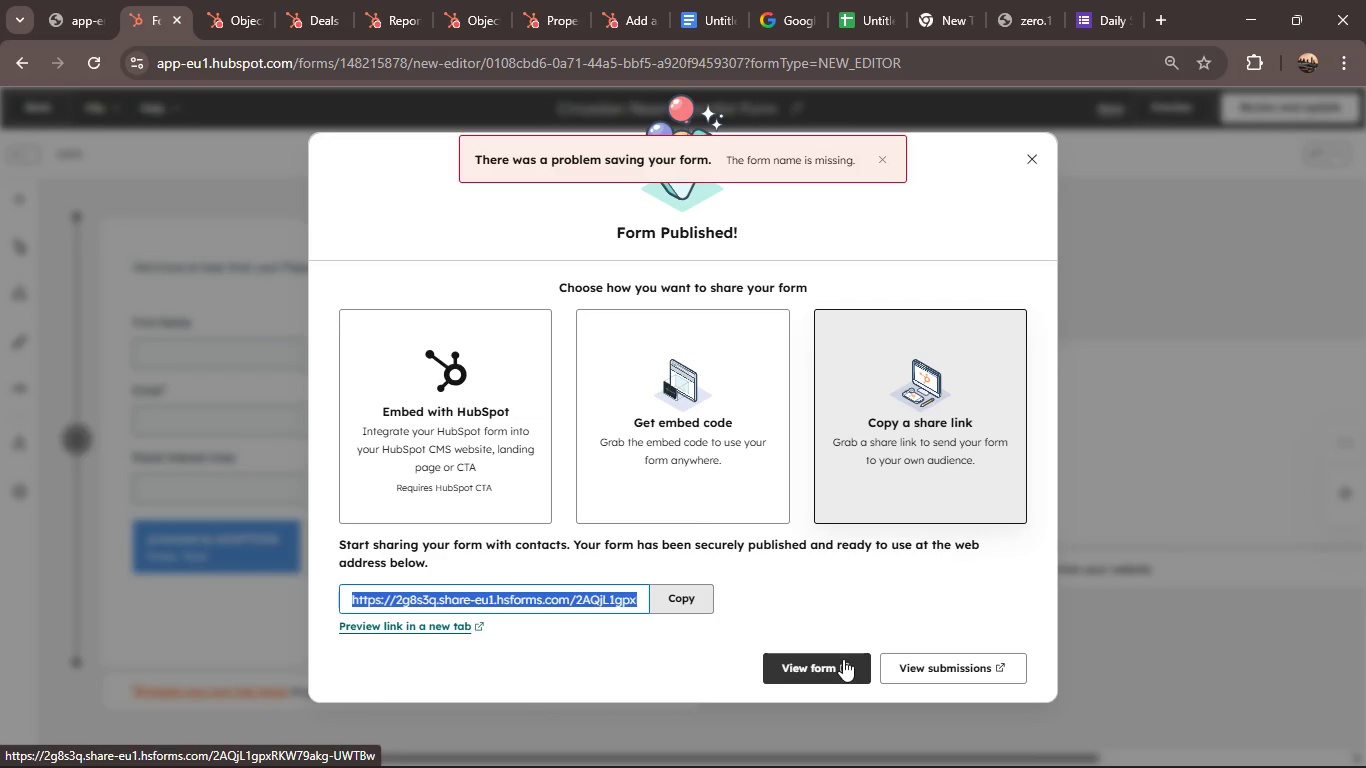 
left_click([895, 661])
 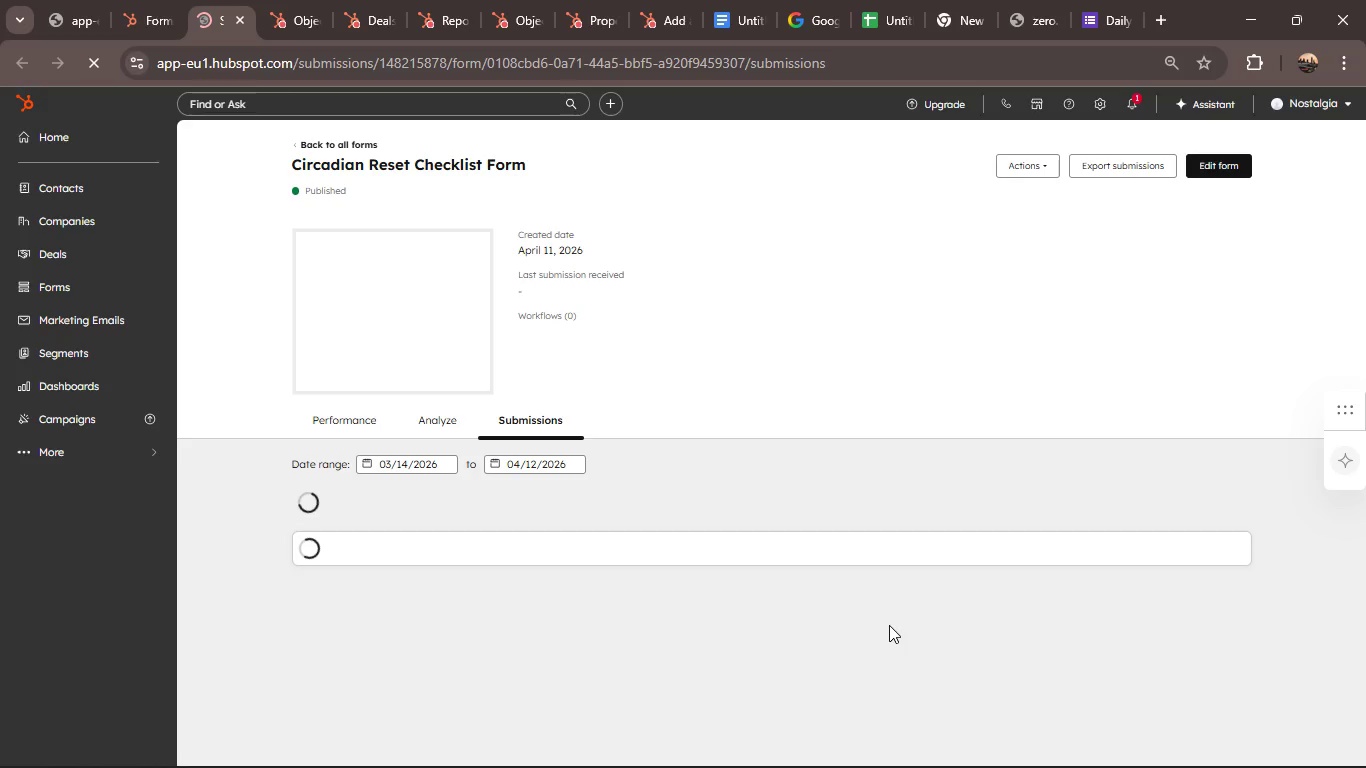 
wait(11.3)
 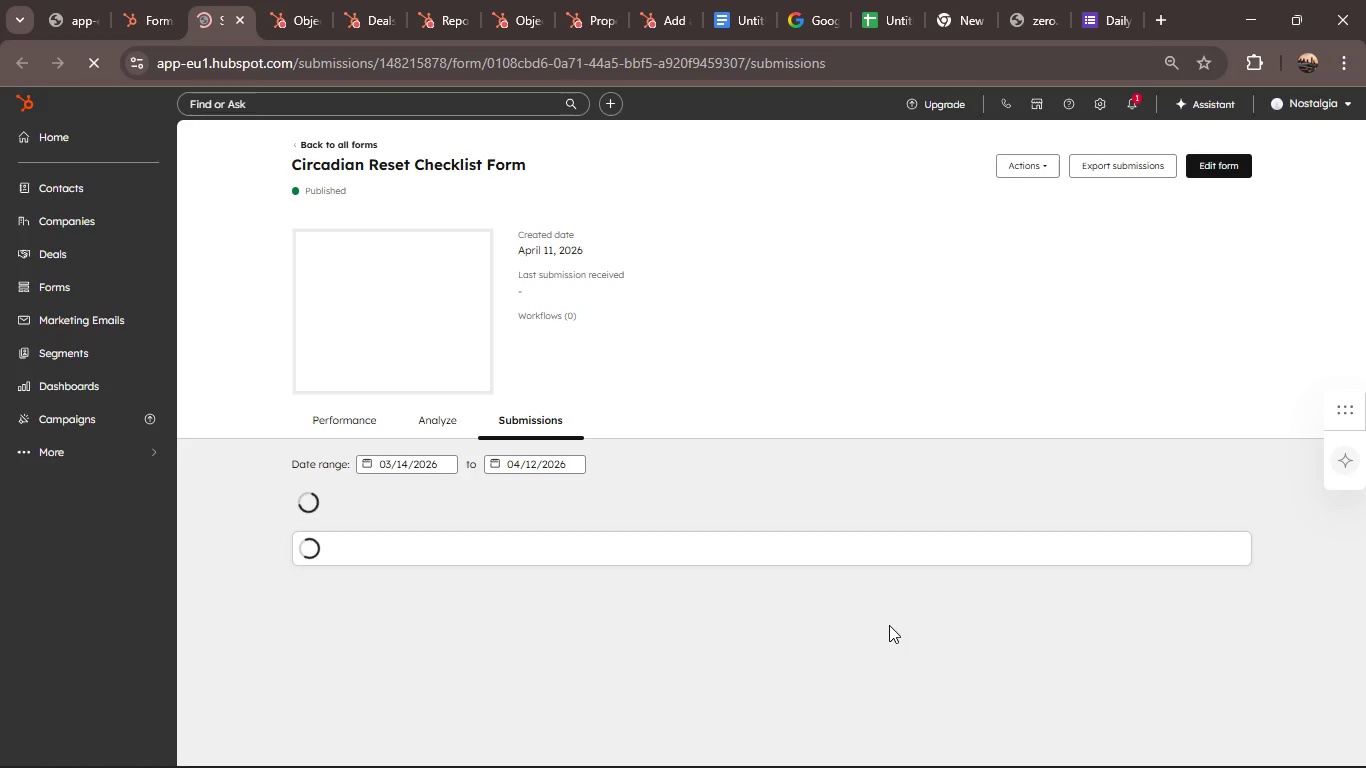 
left_click([135, 13])
 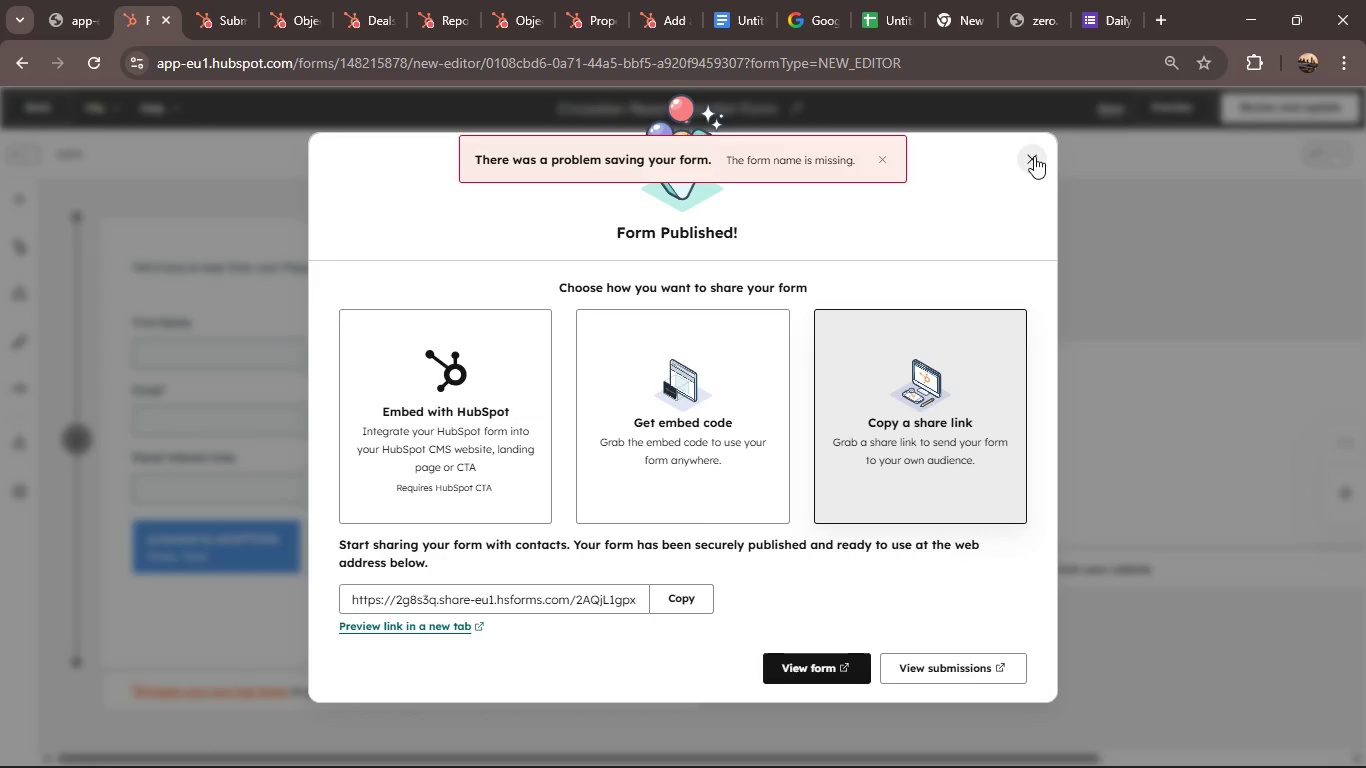 
left_click([1034, 155])
 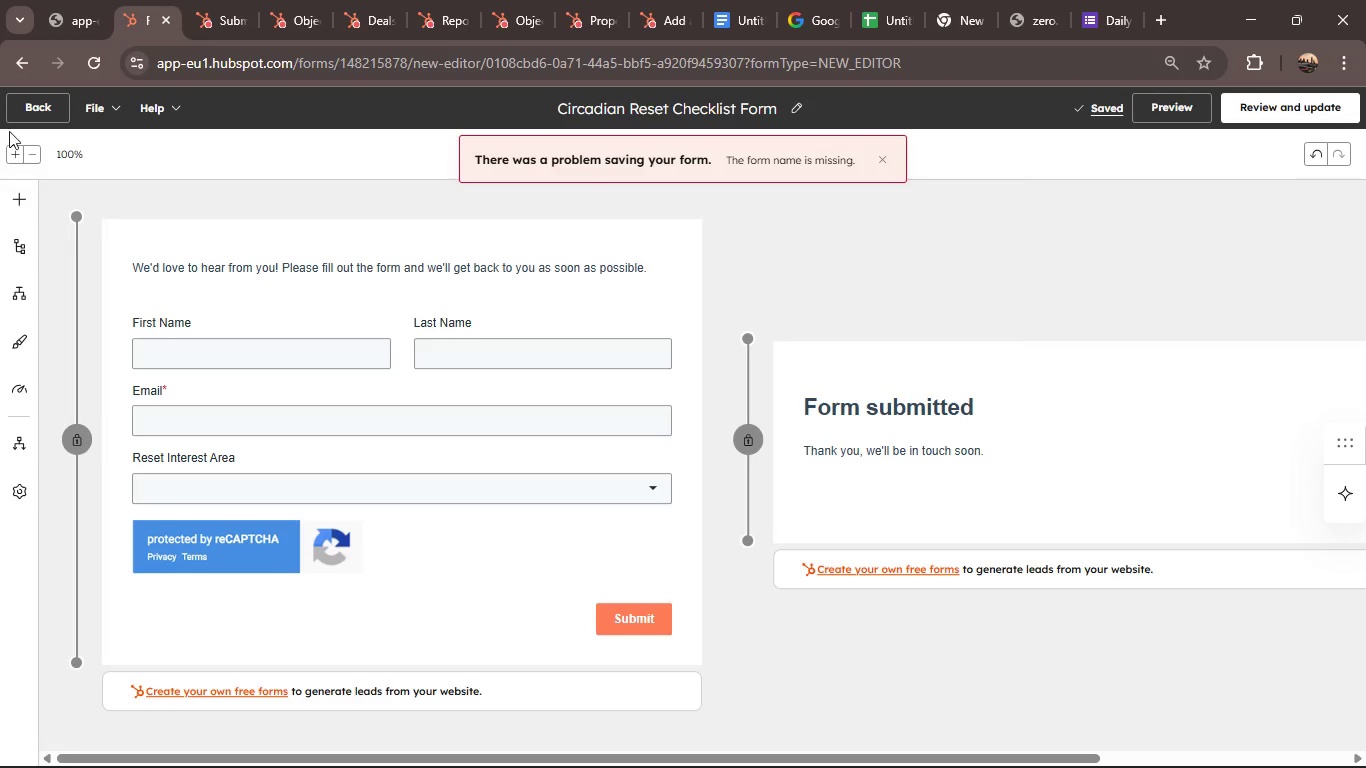 
left_click([23, 112])
 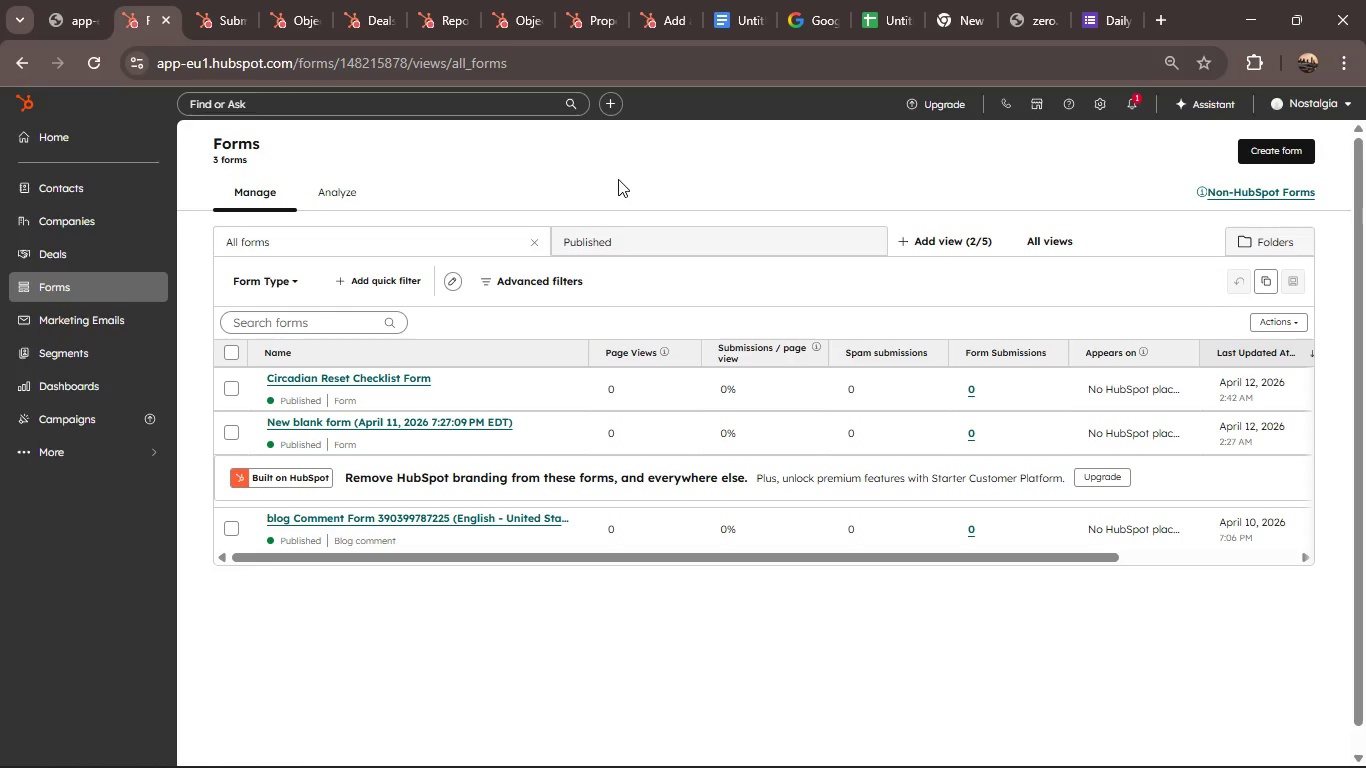 
wait(21.97)
 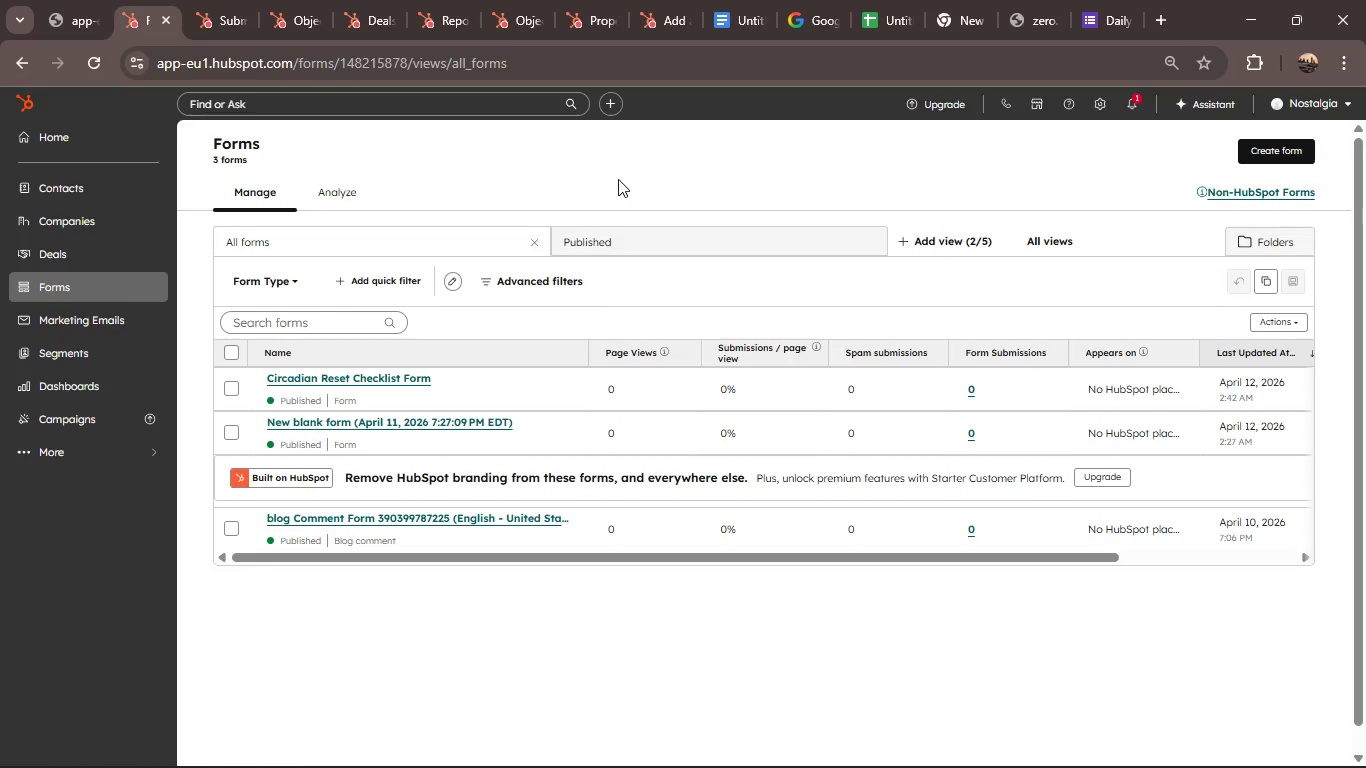 
left_click([98, 451])
 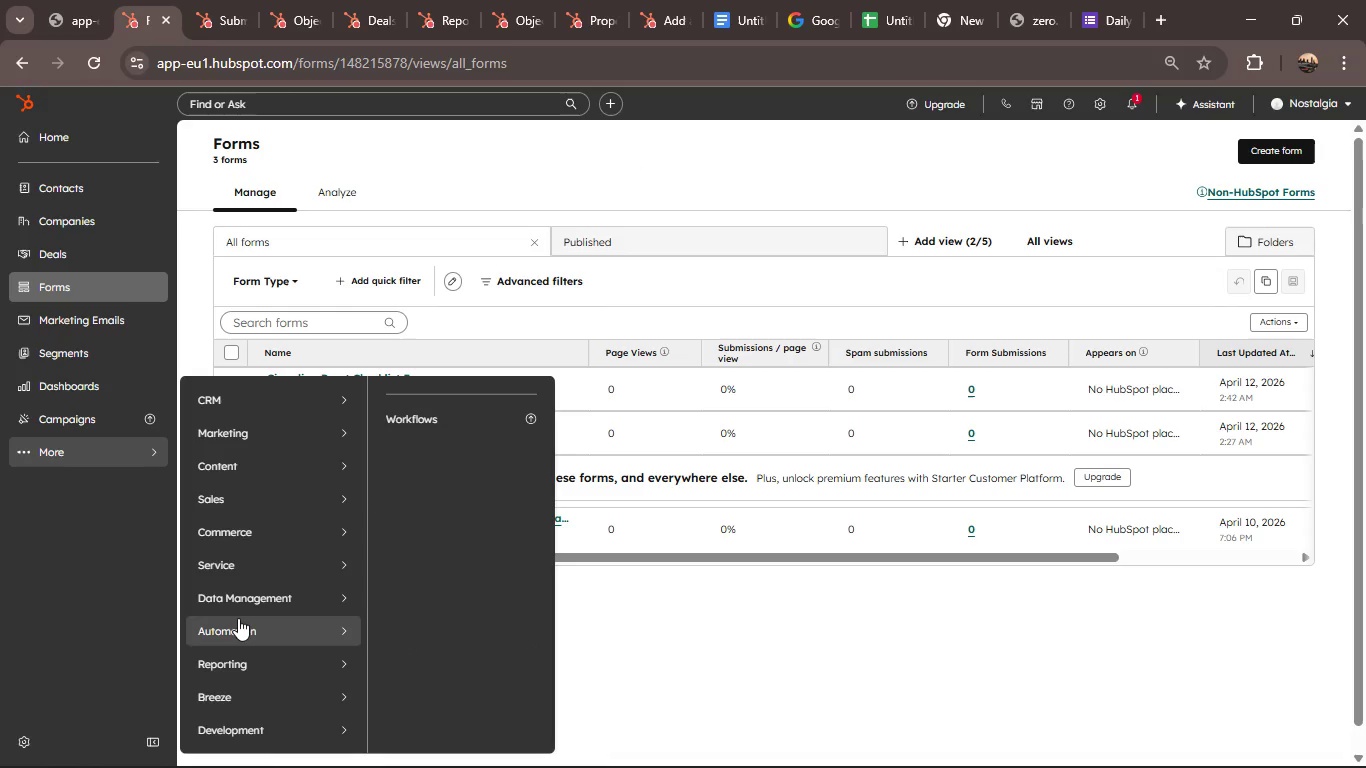 
left_click([238, 618])
 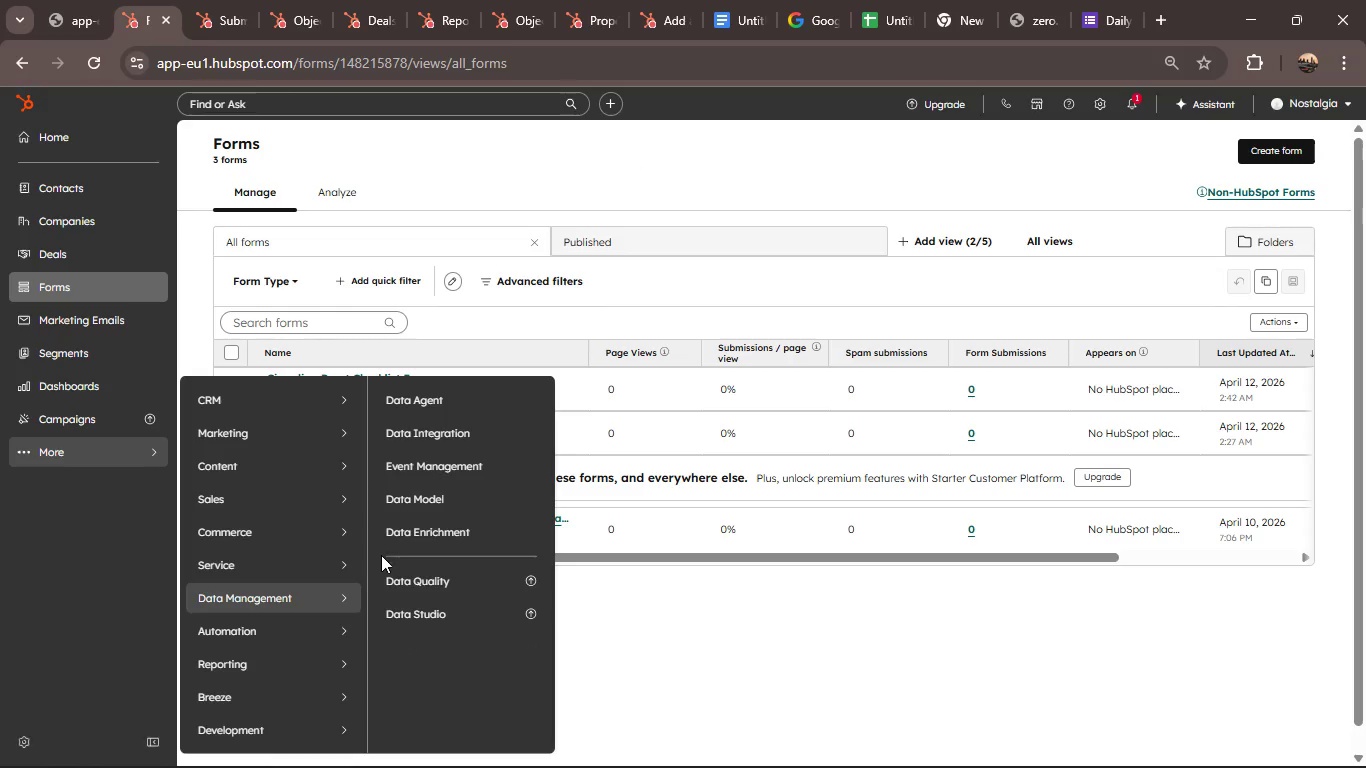 
left_click([287, 642])
 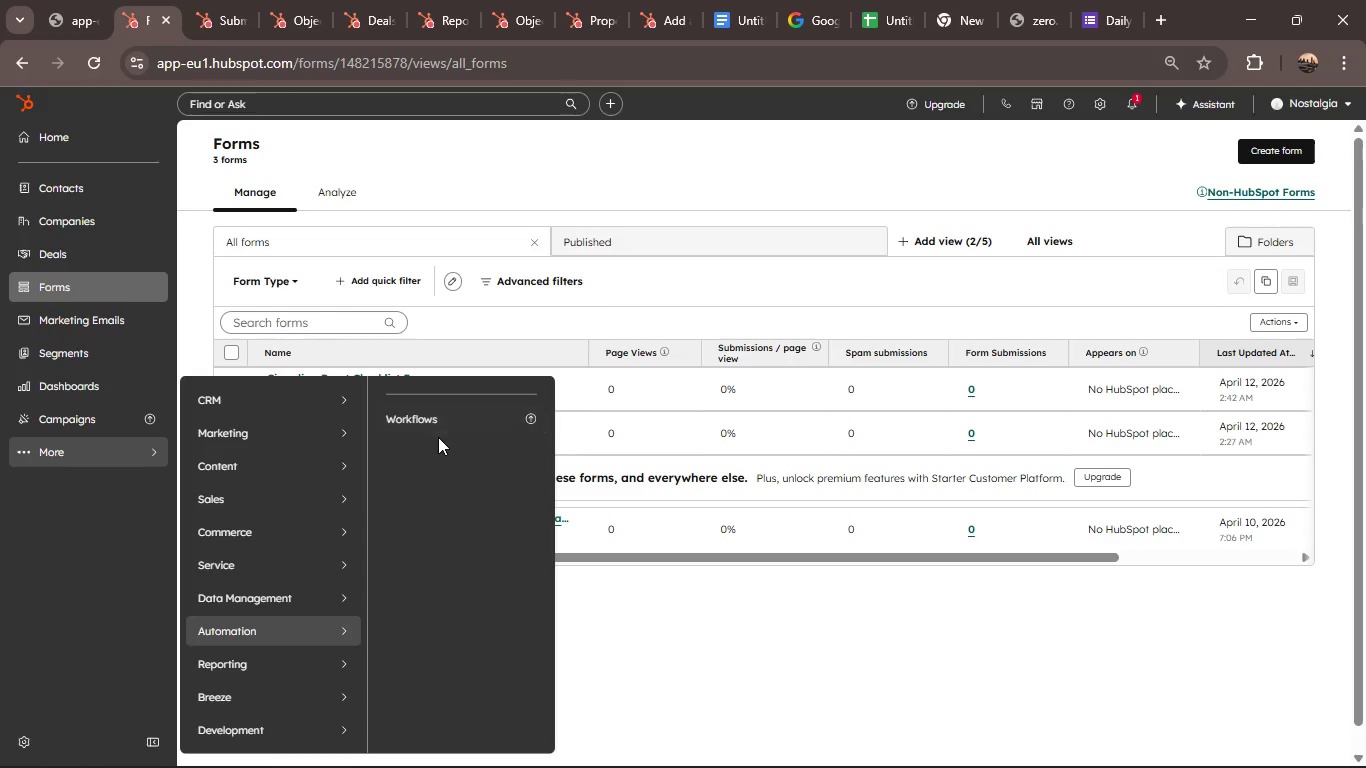 
left_click([436, 421])
 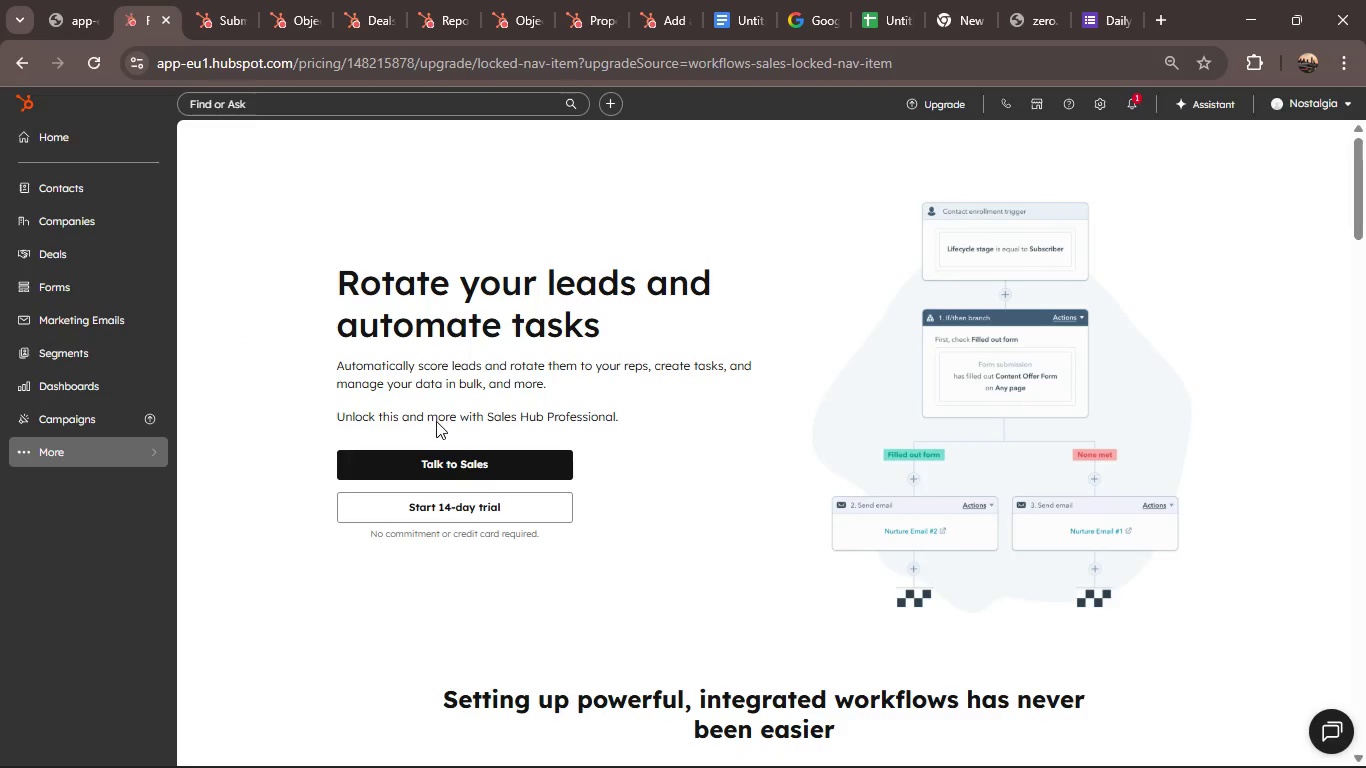 
wait(13.59)
 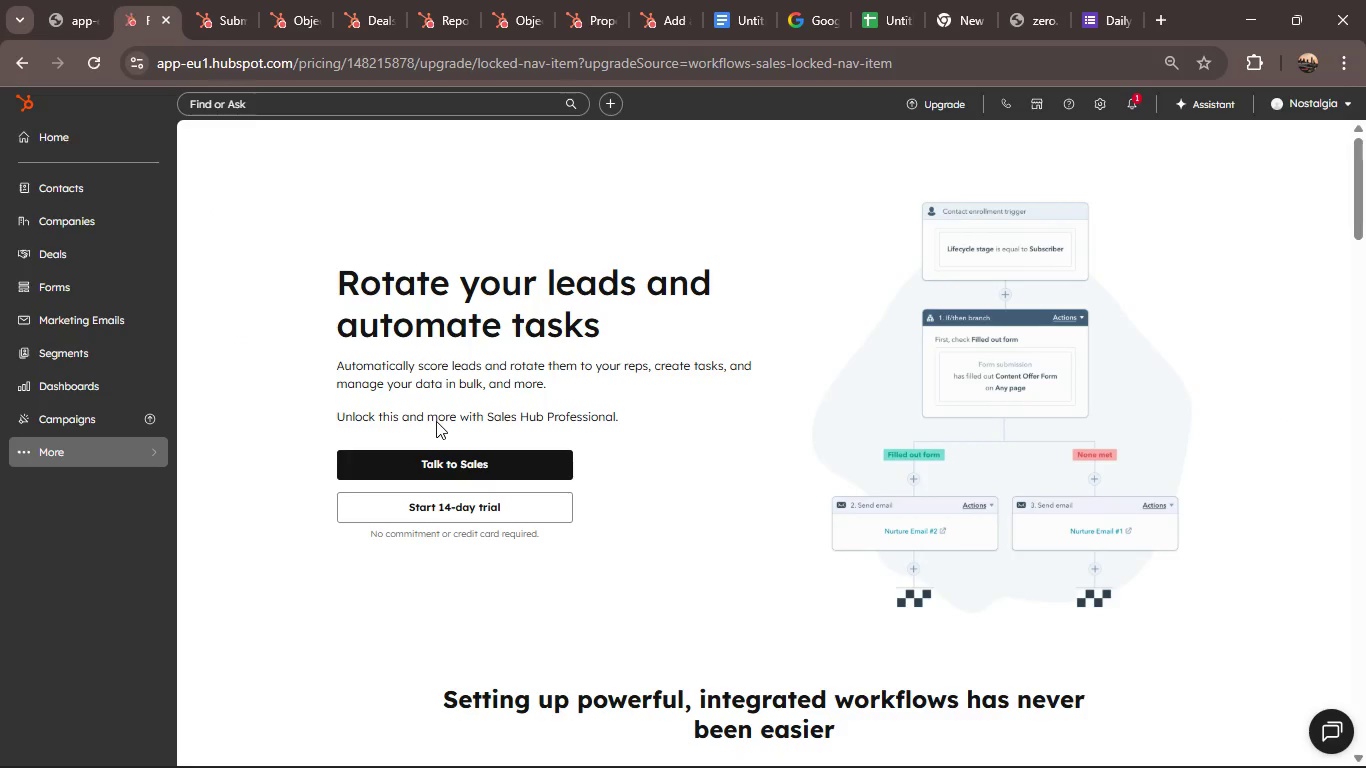 
left_click([484, 504])
 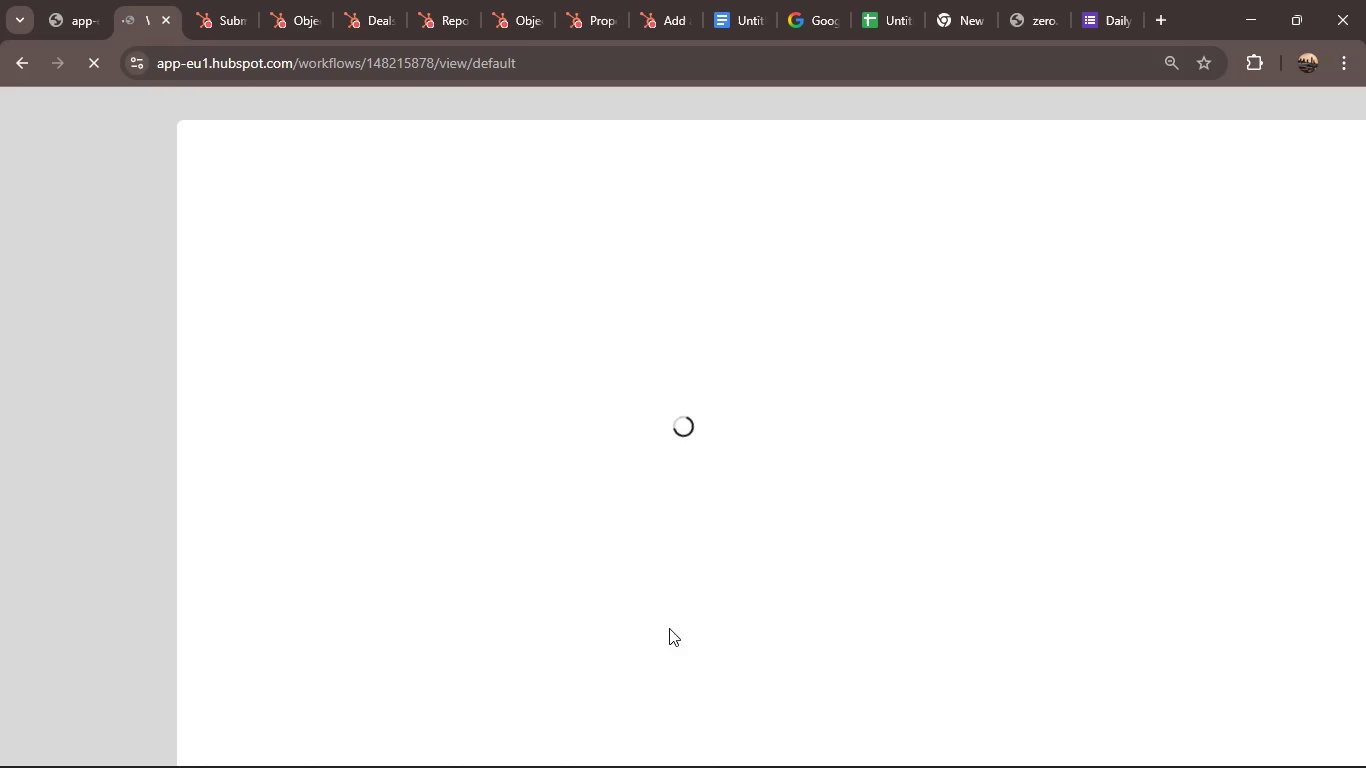 
wait(16.84)
 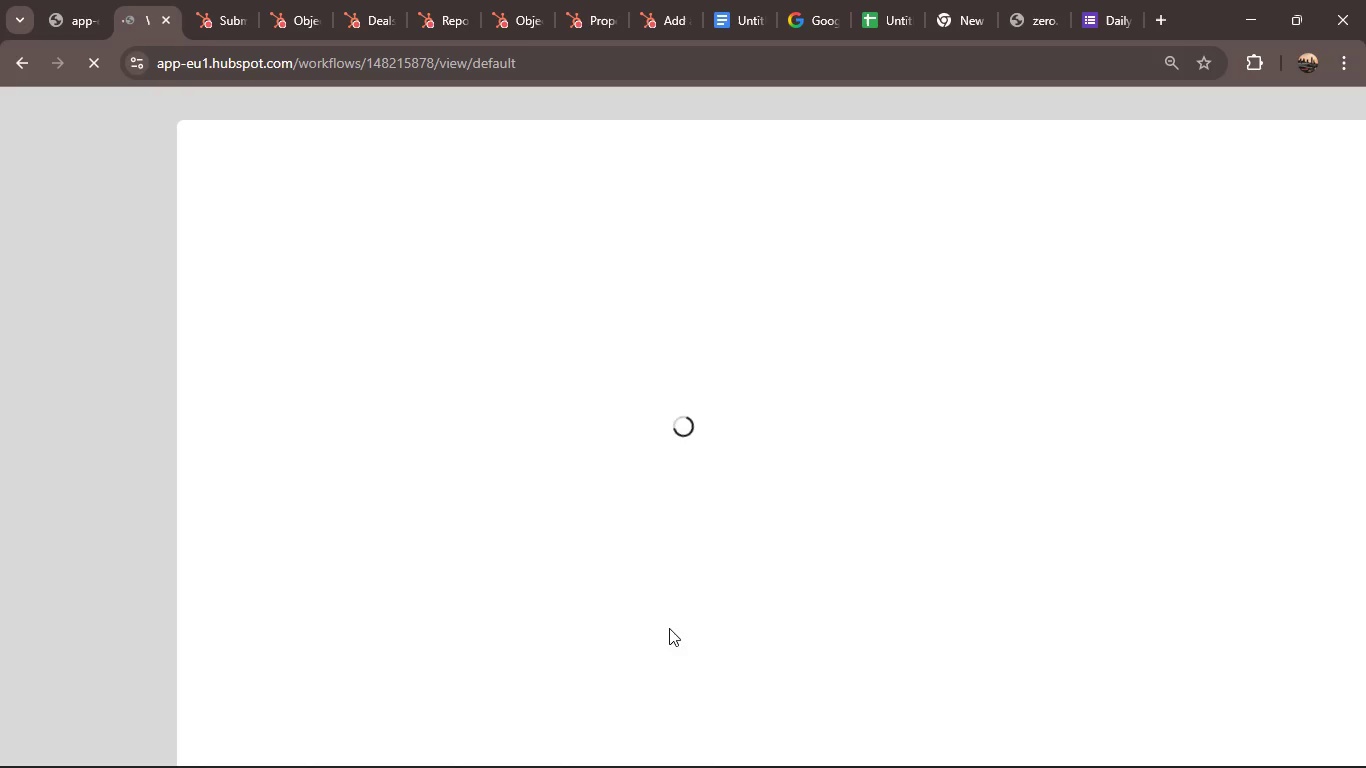 
left_click([891, 124])
 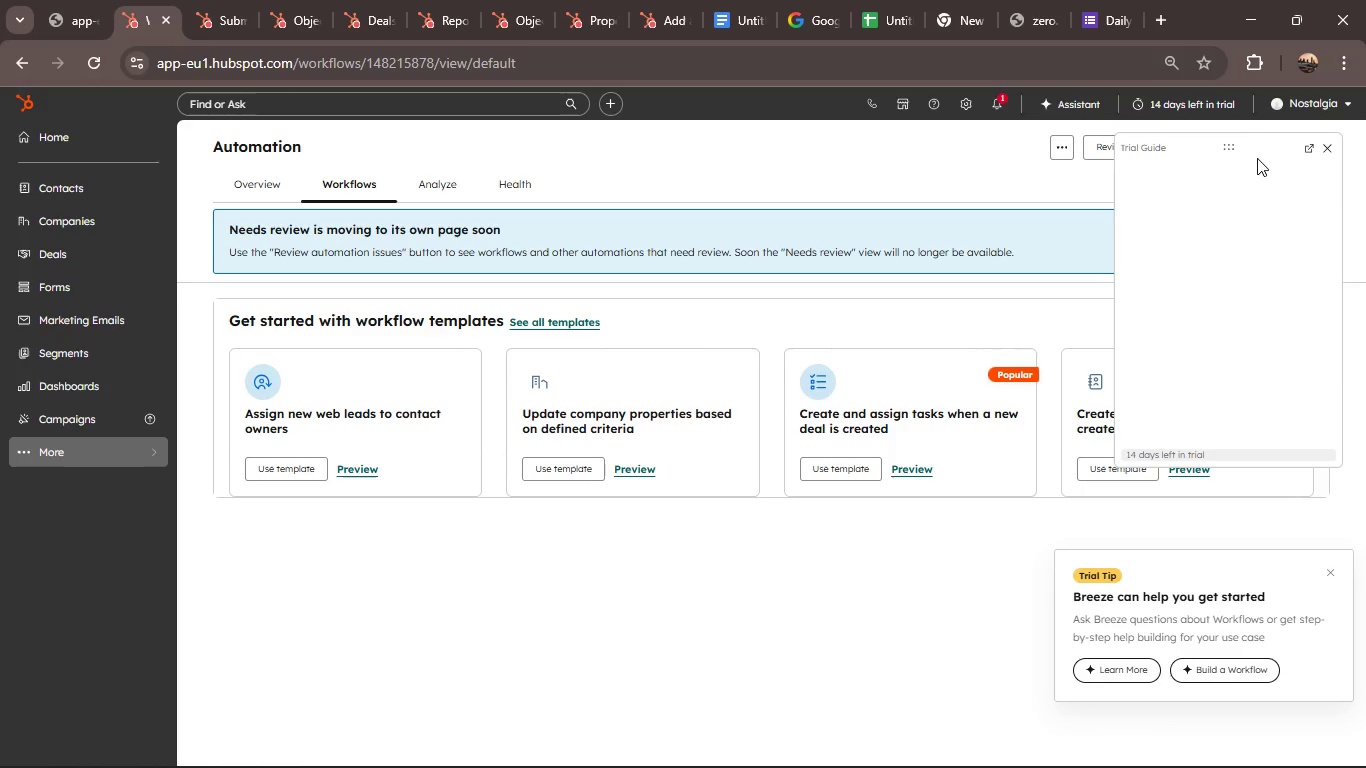 
wait(8.41)
 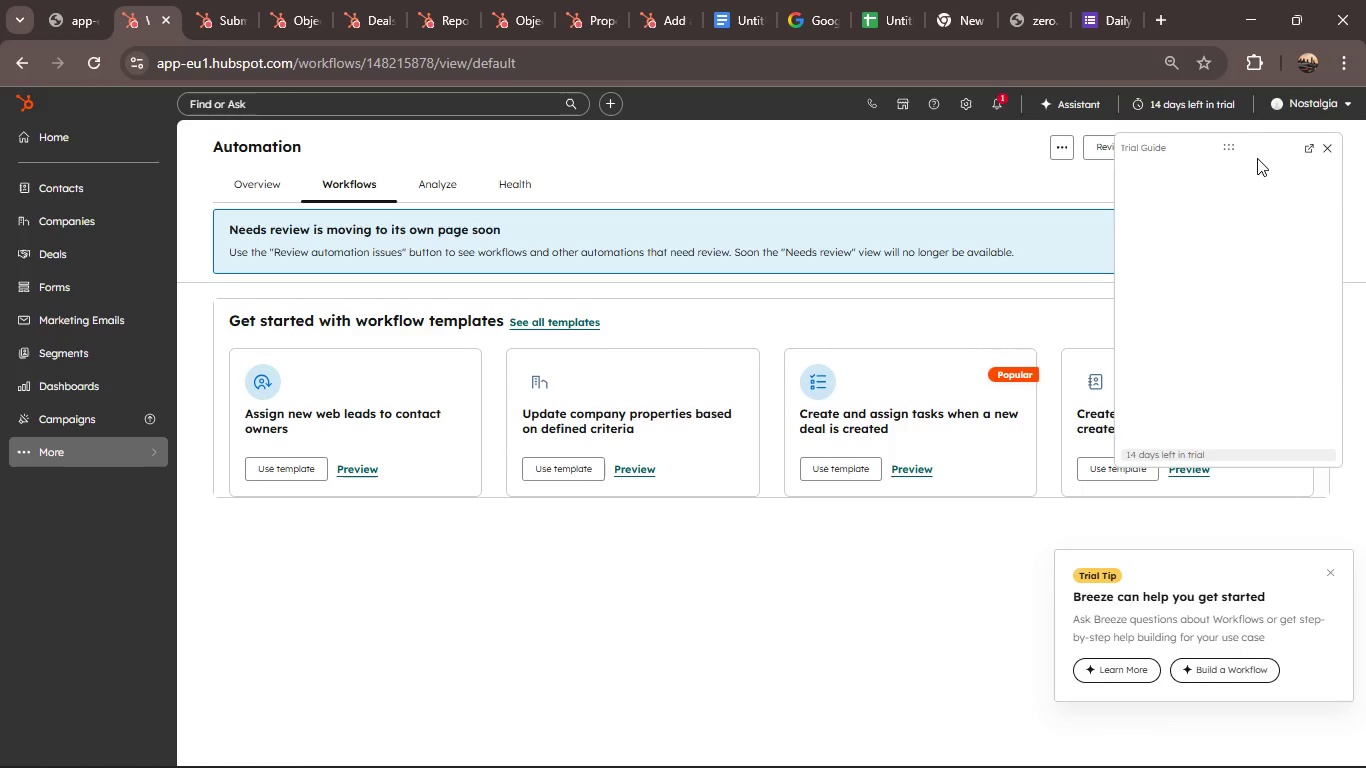 
left_click([1326, 138])
 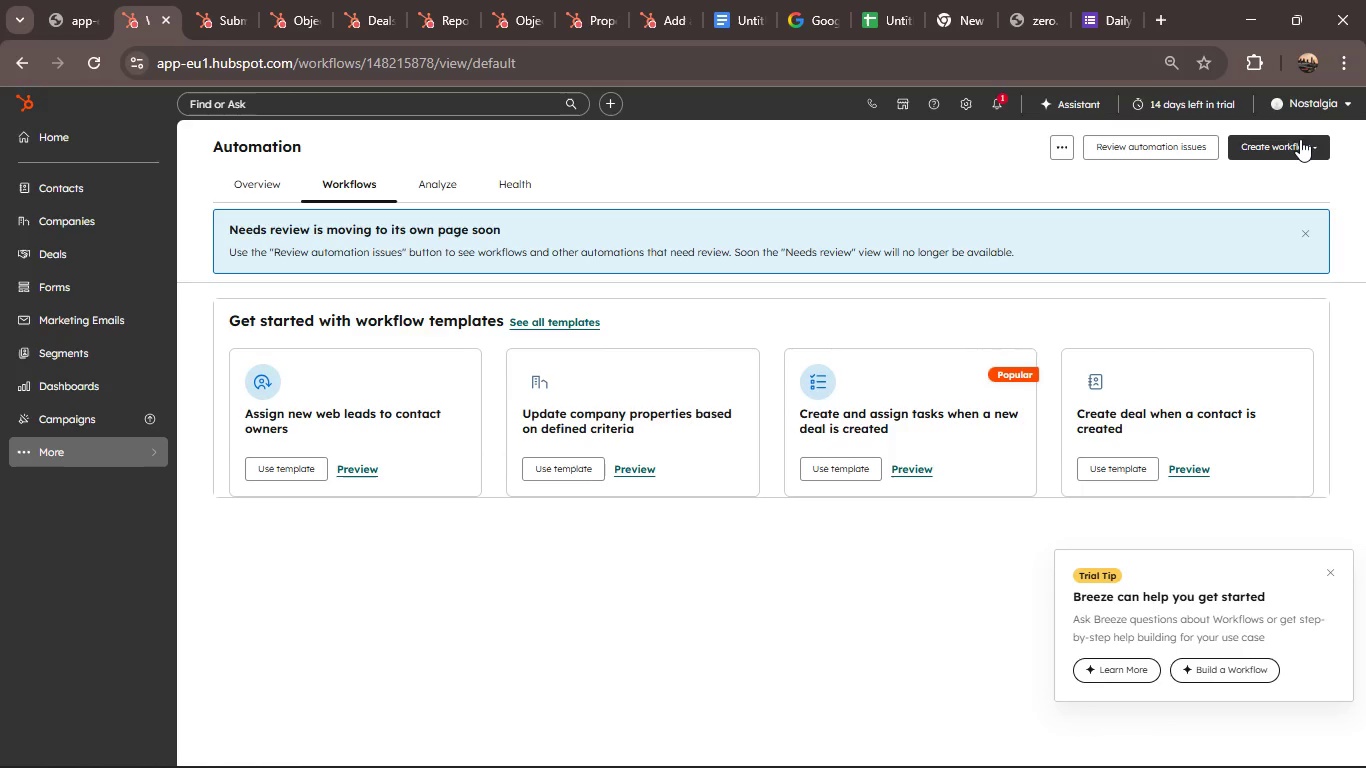 
left_click([1299, 139])
 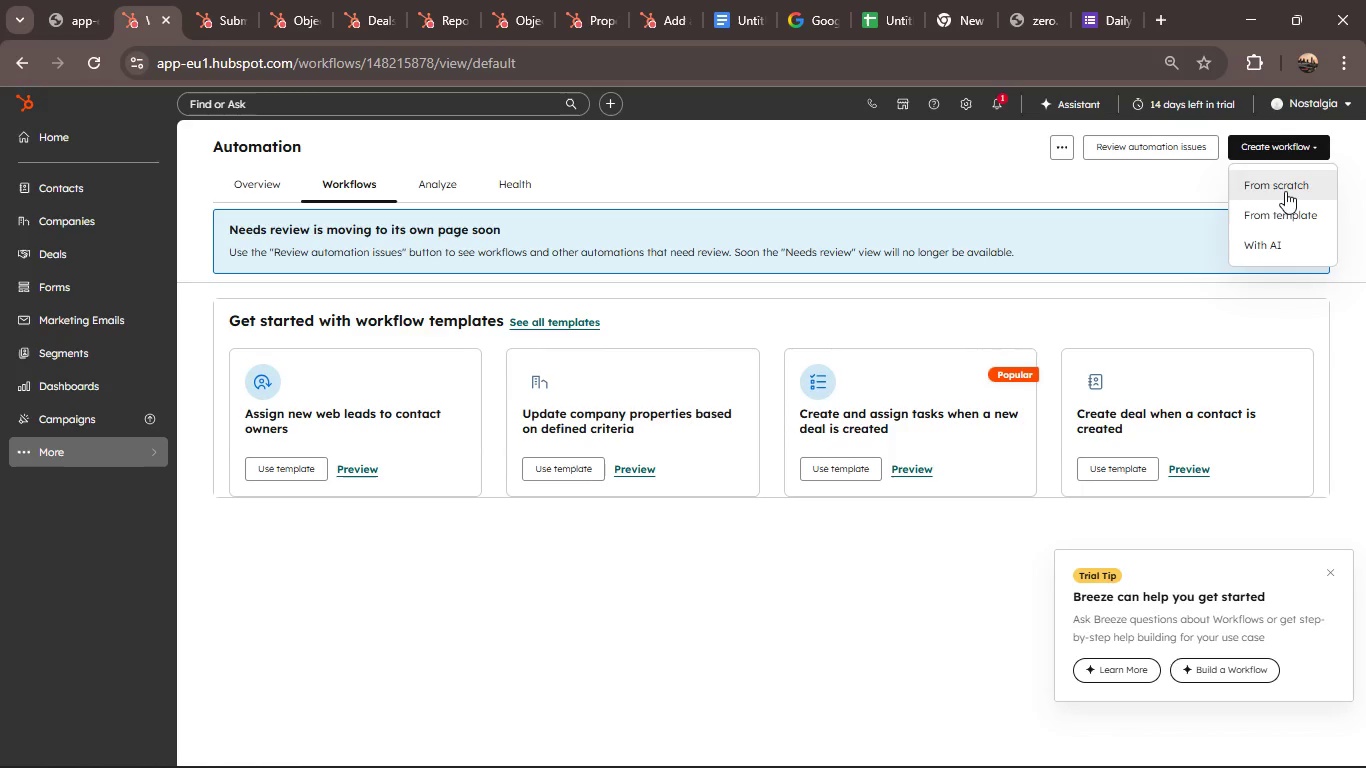 
wait(5.56)
 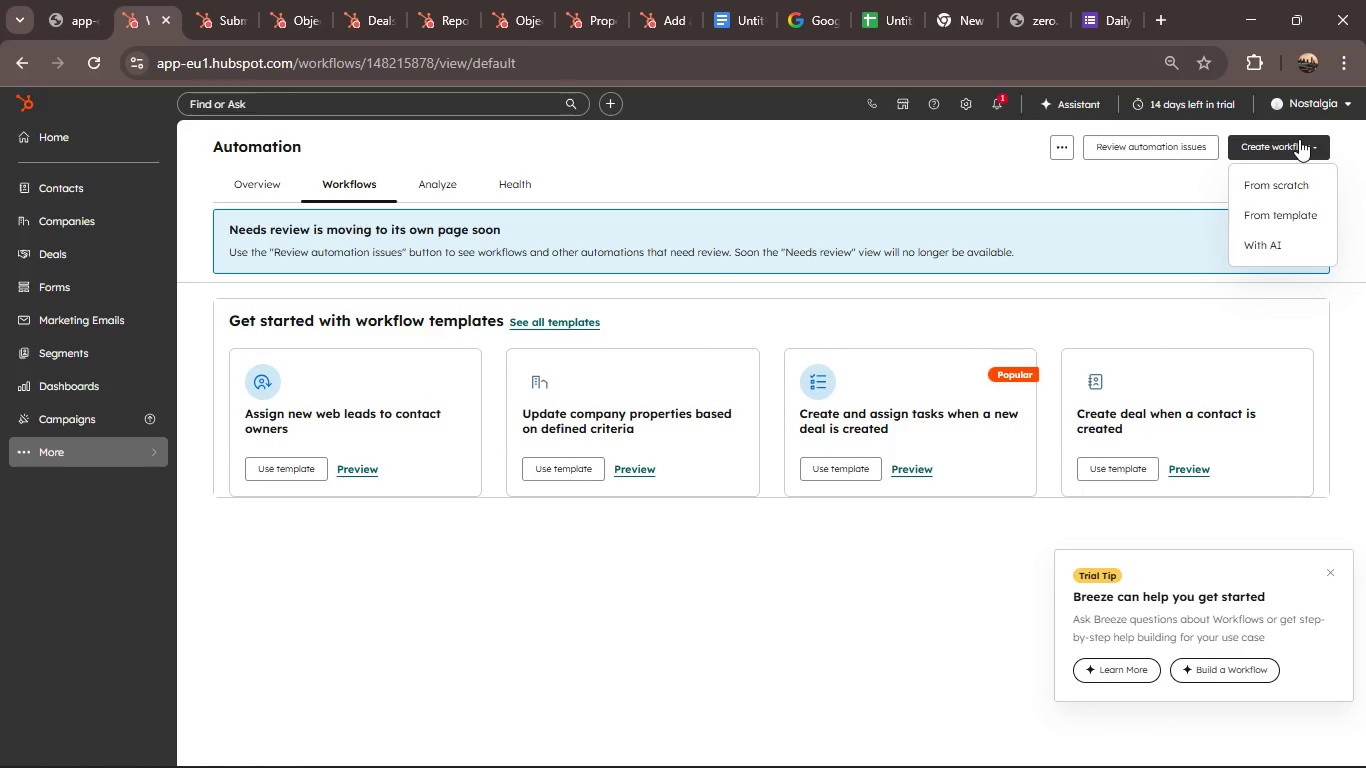 
left_click([1285, 188])
 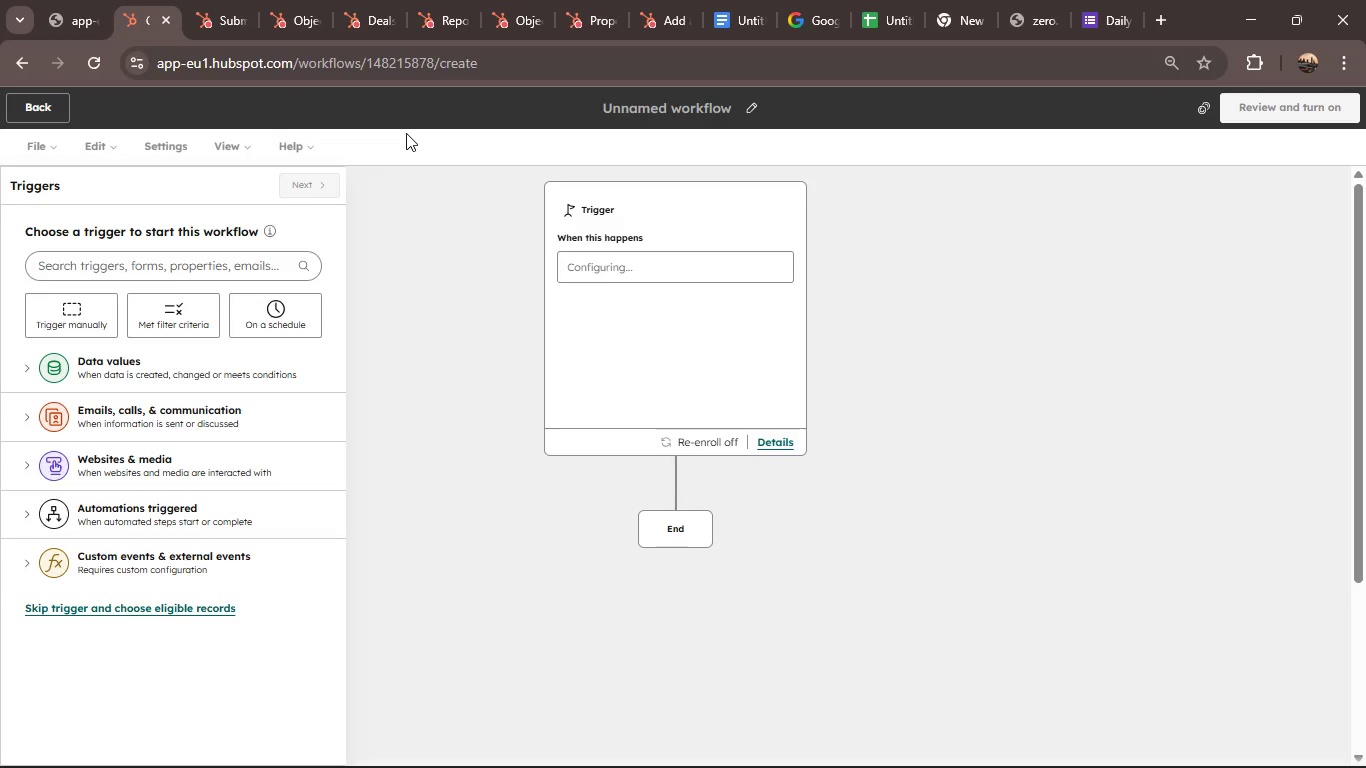 
wait(38.7)
 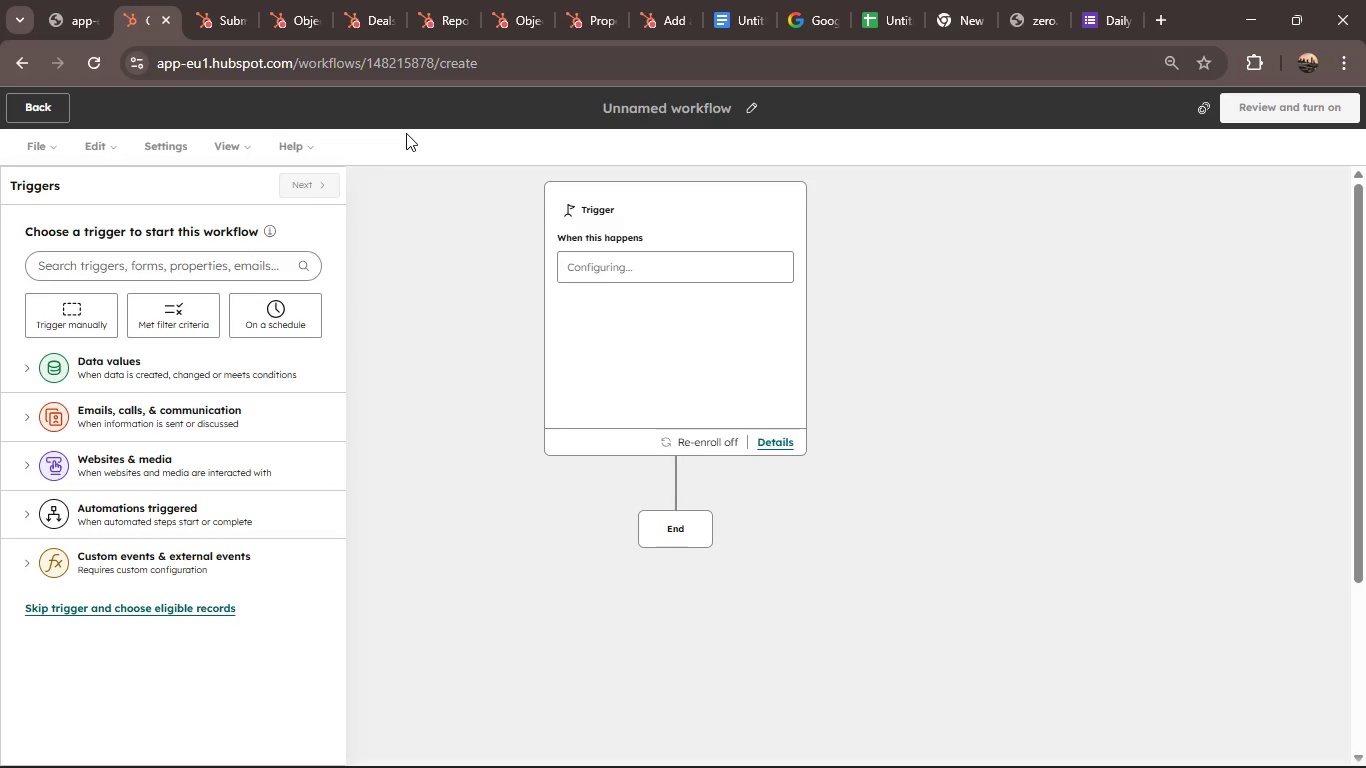 
right_click([406, 133])
 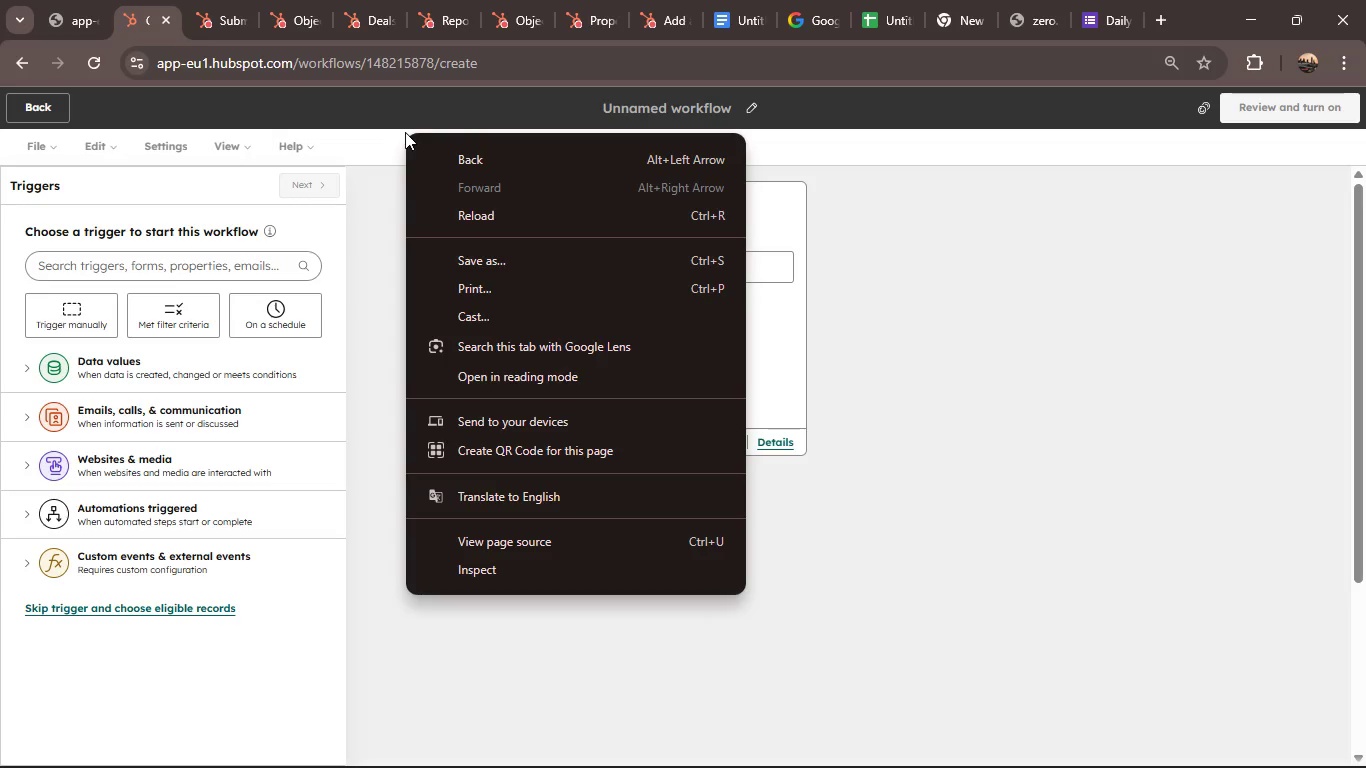 
left_click([915, 368])
 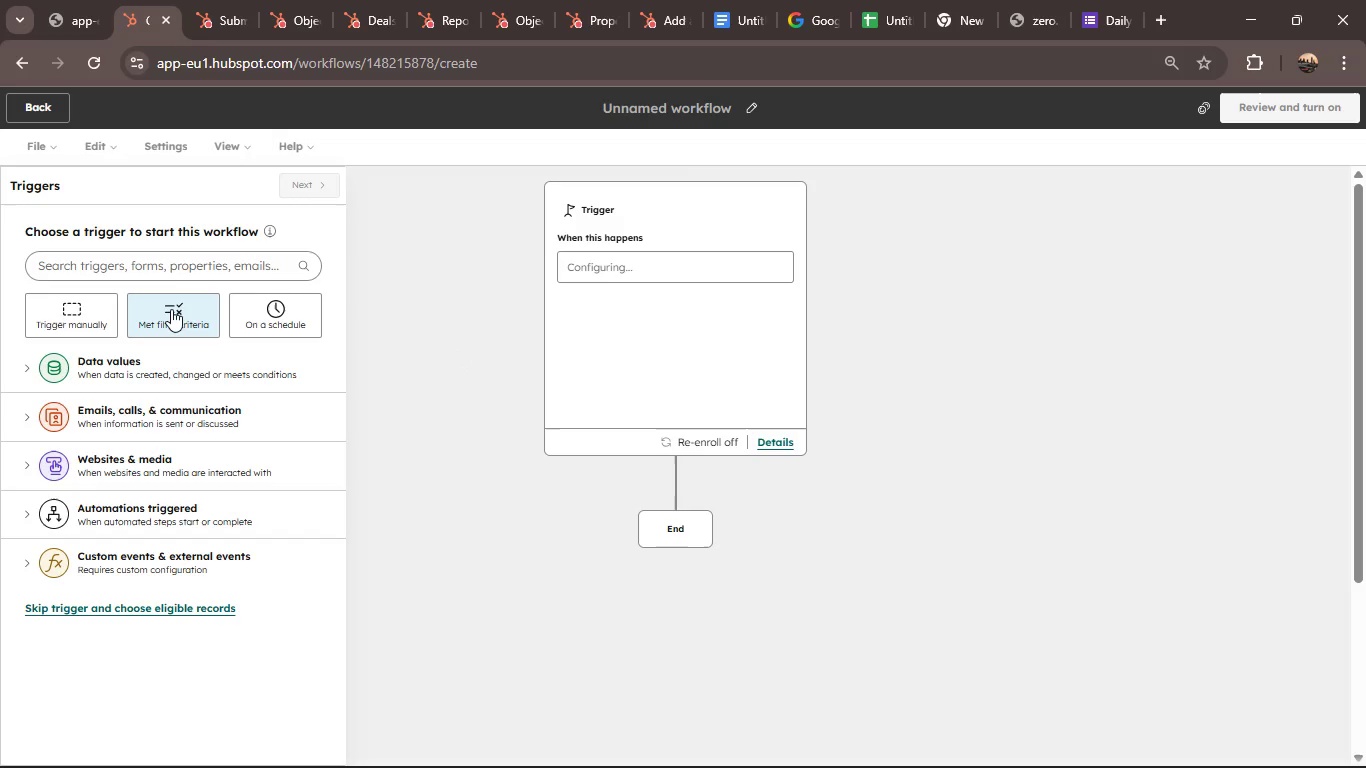 
wait(22.06)
 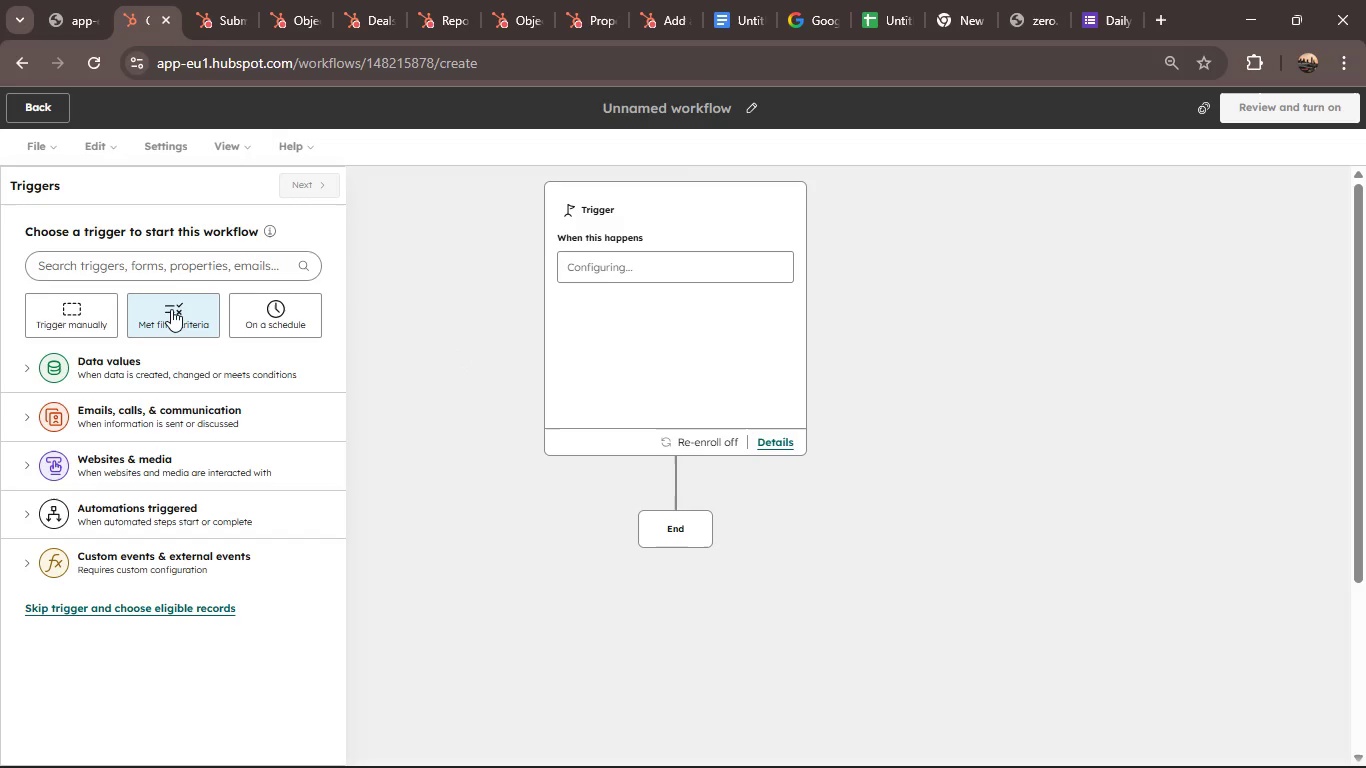 
left_click([76, 278])
 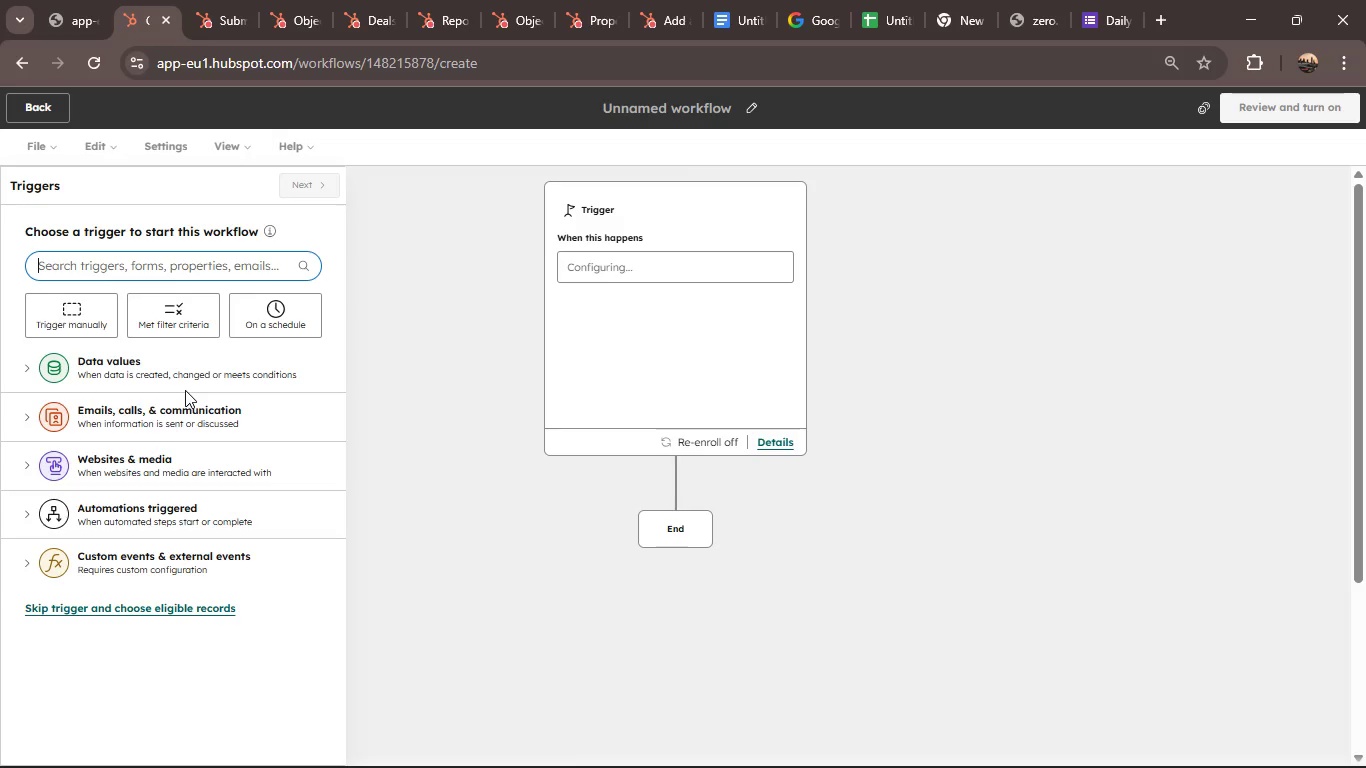 
wait(10.51)
 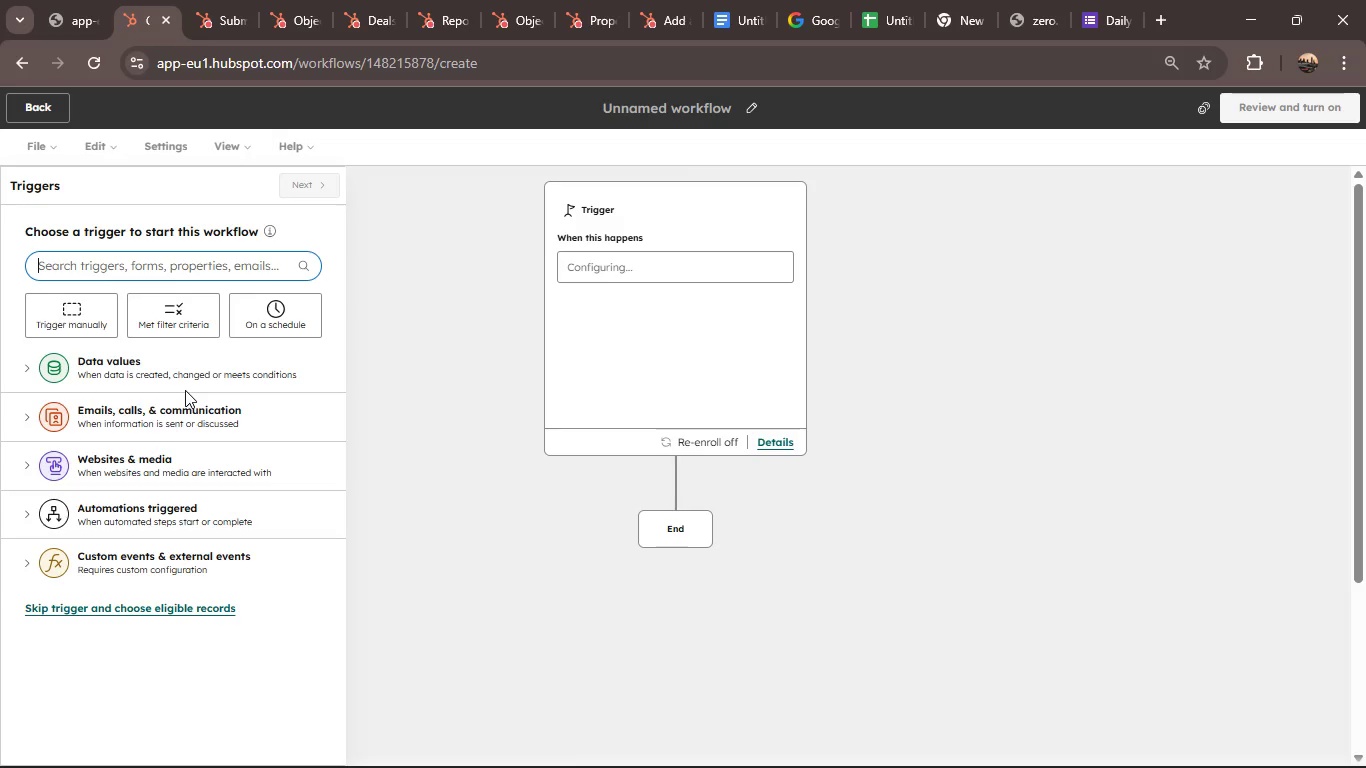 
left_click([165, 505])
 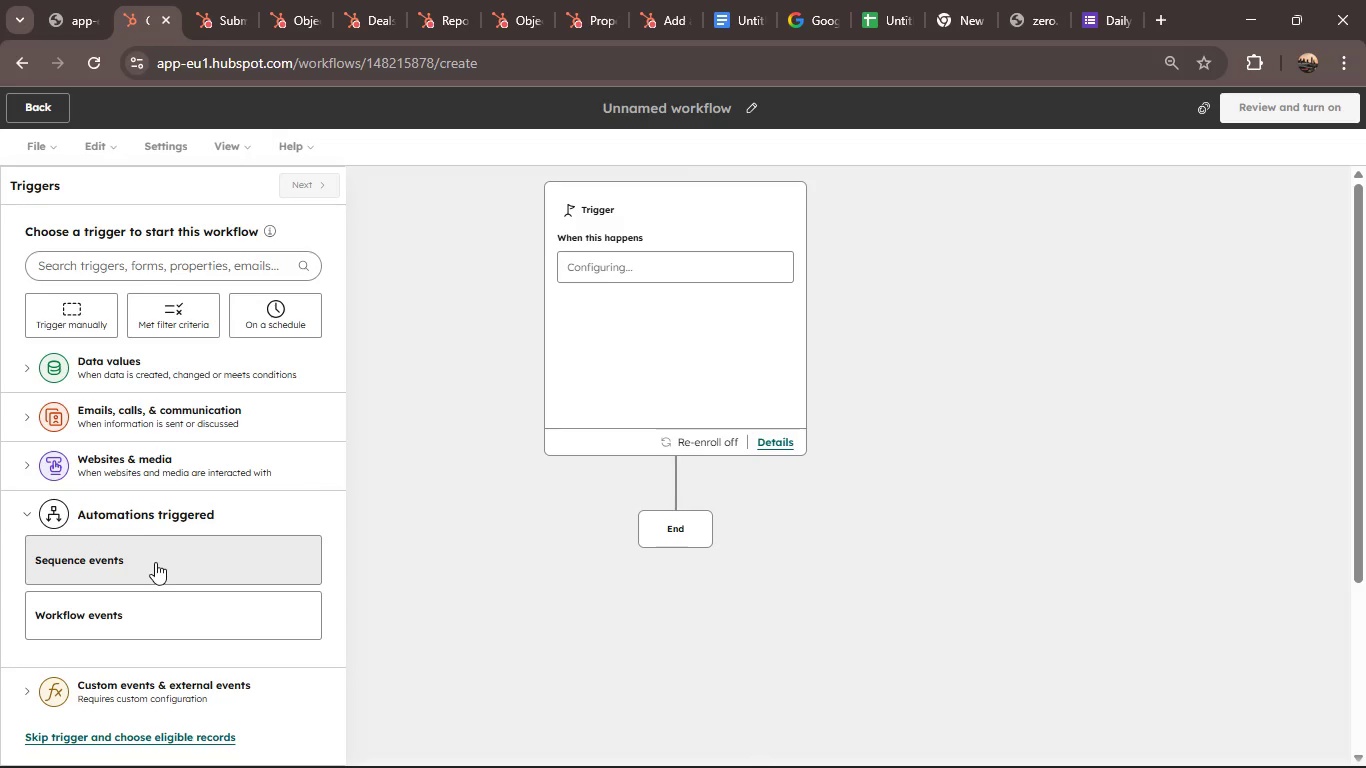 
left_click([150, 604])
 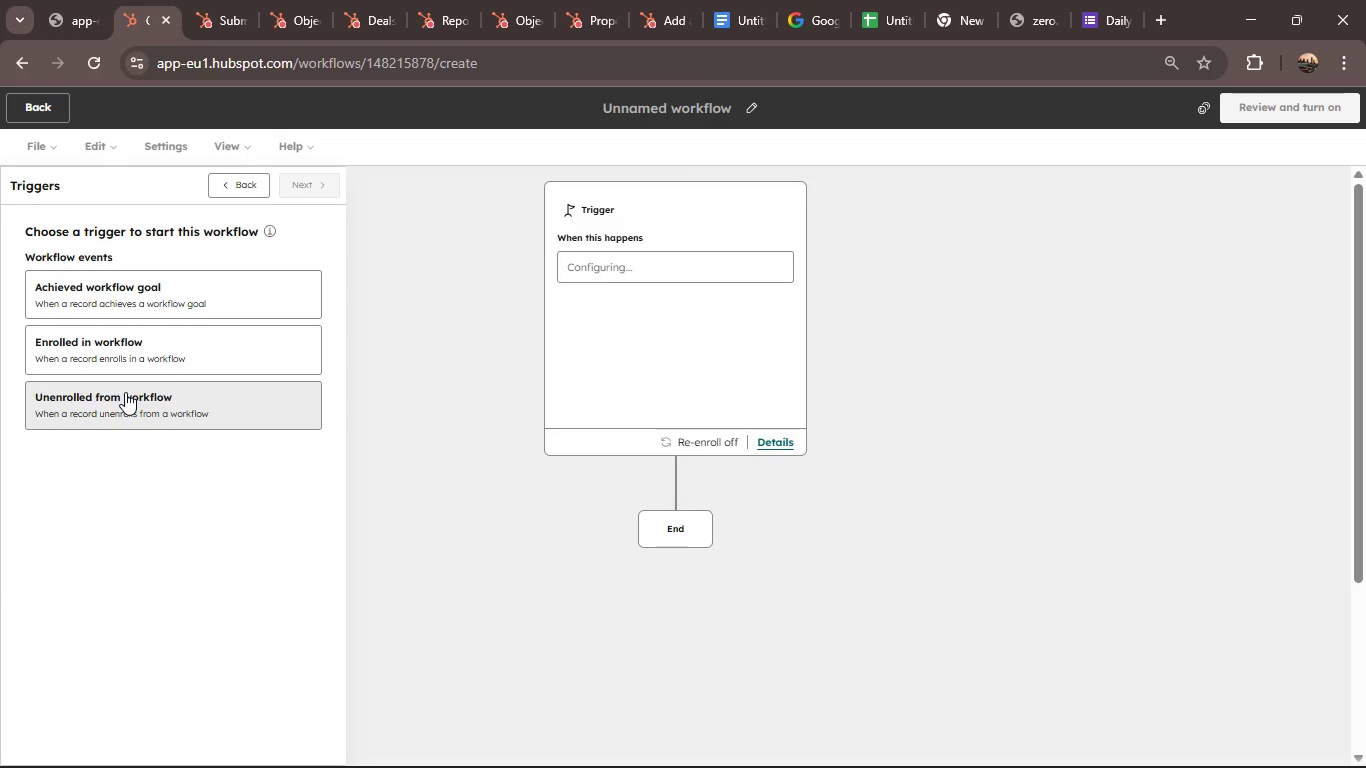 
wait(10.89)
 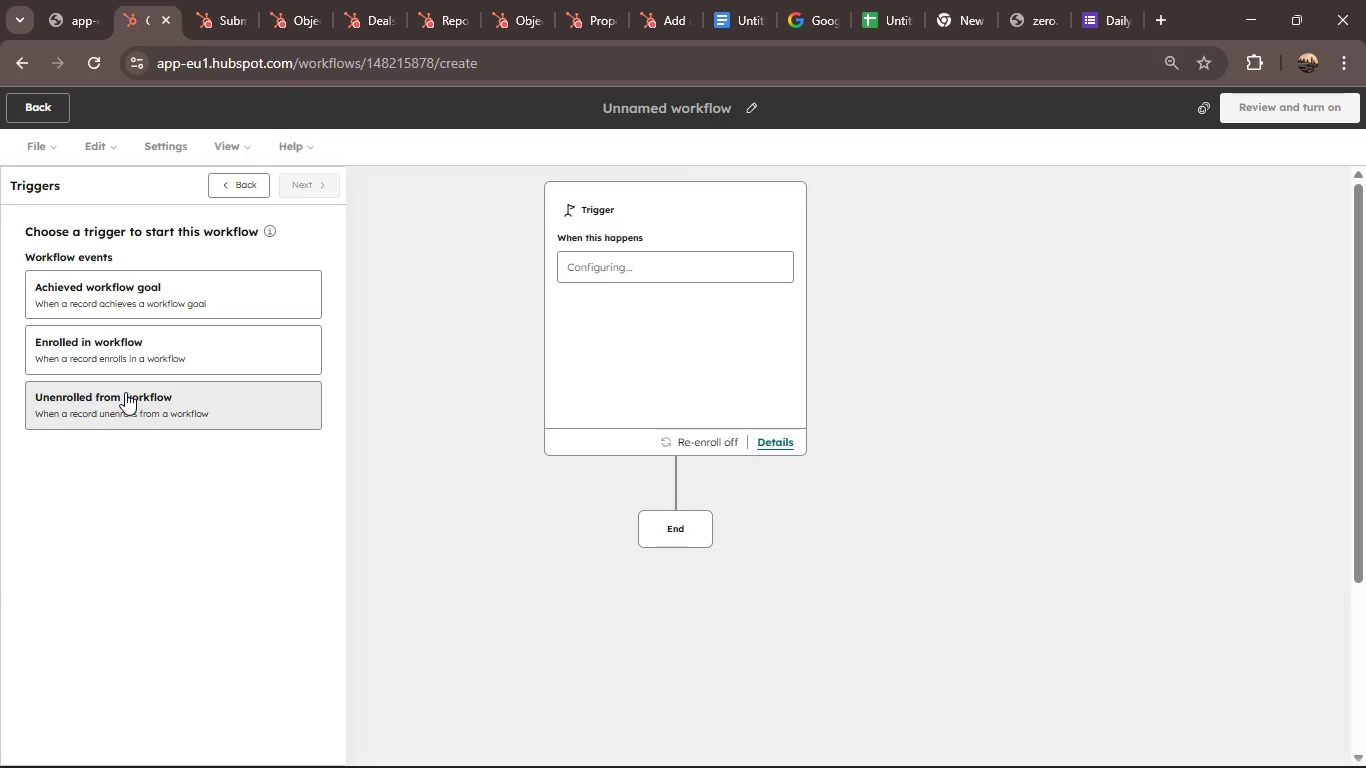 
left_click([128, 358])
 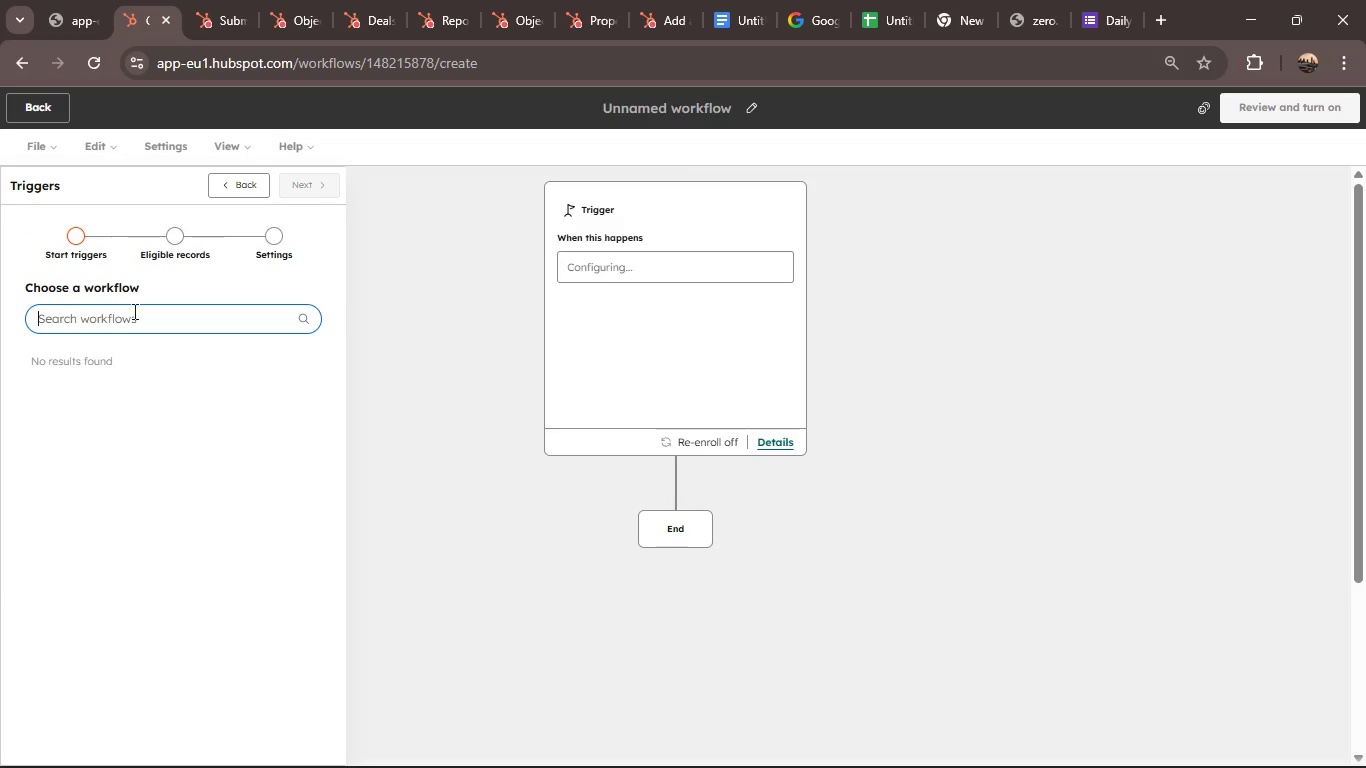 
left_click([238, 187])
 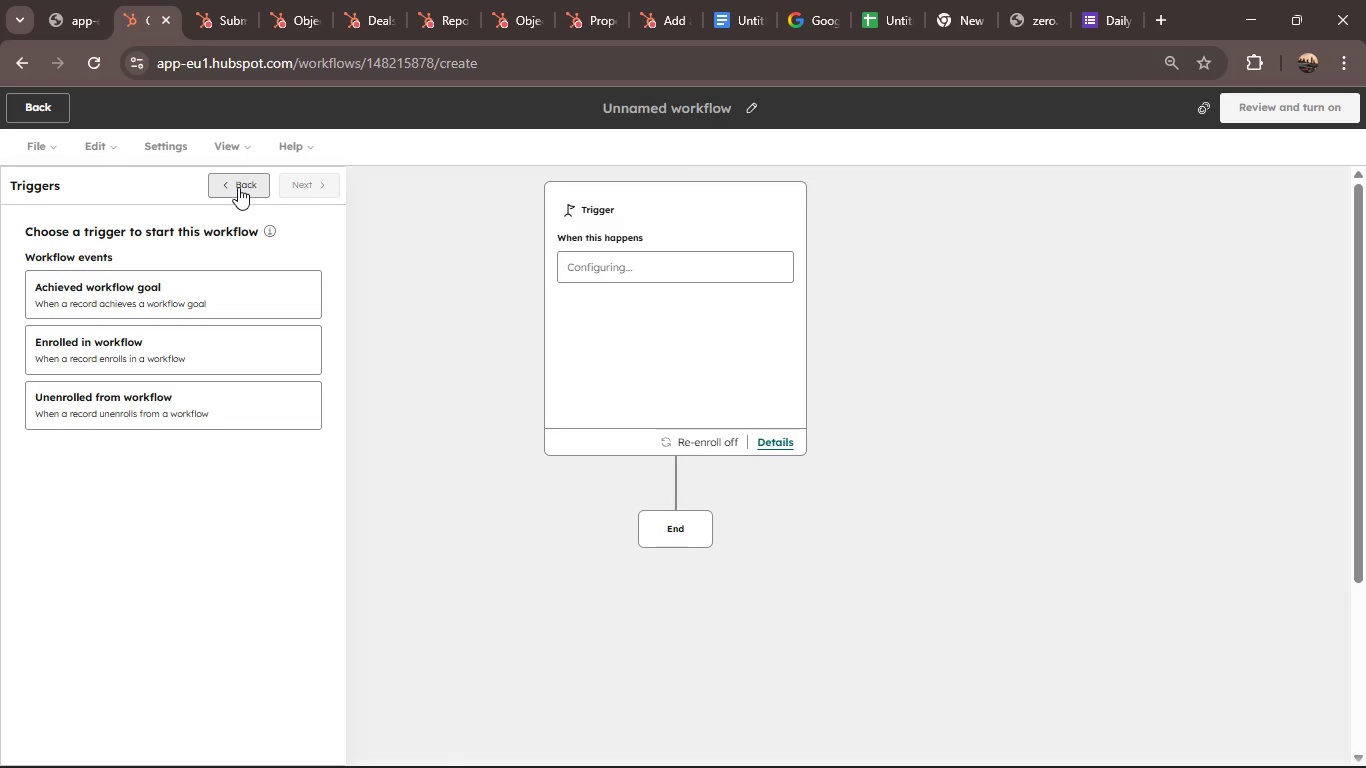 
left_click([238, 187])
 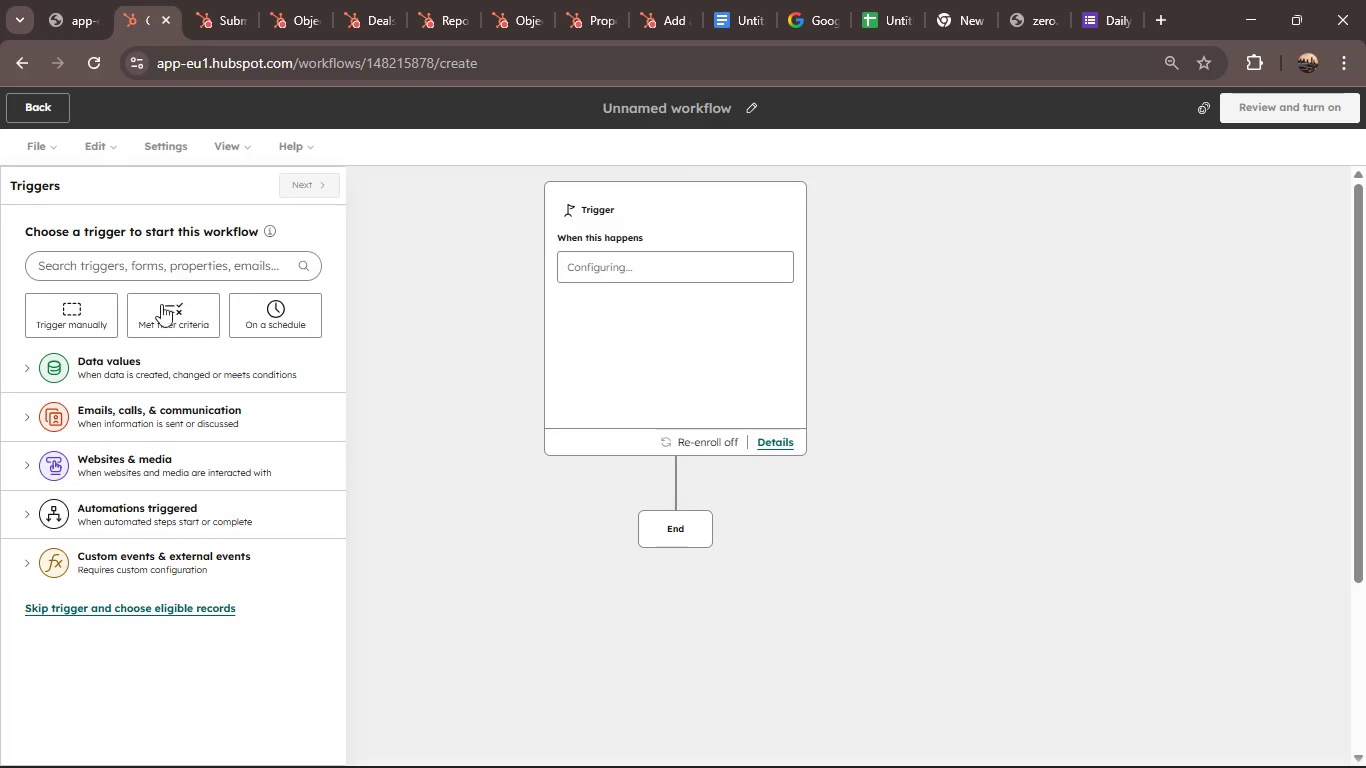 
left_click([144, 363])
 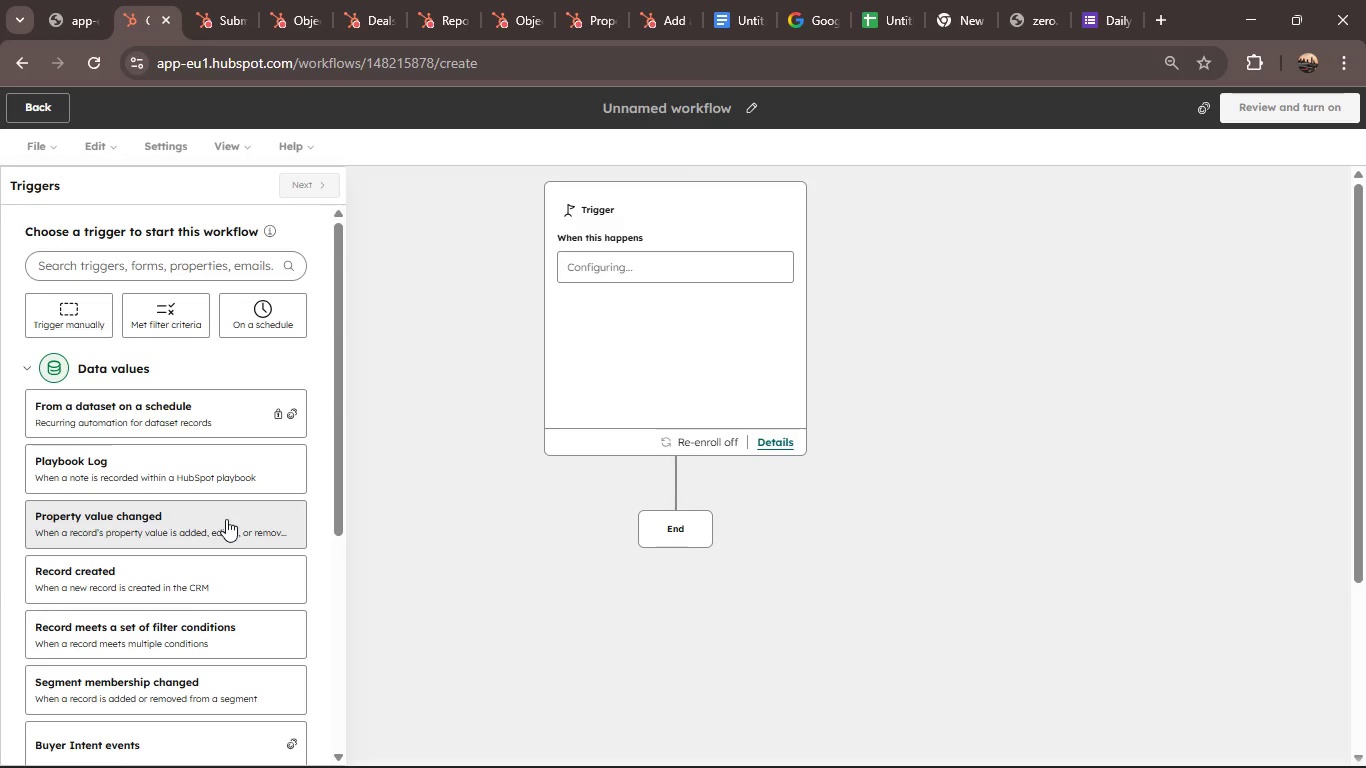 
scroll: coordinate [225, 517], scroll_direction: down, amount: 2.0
 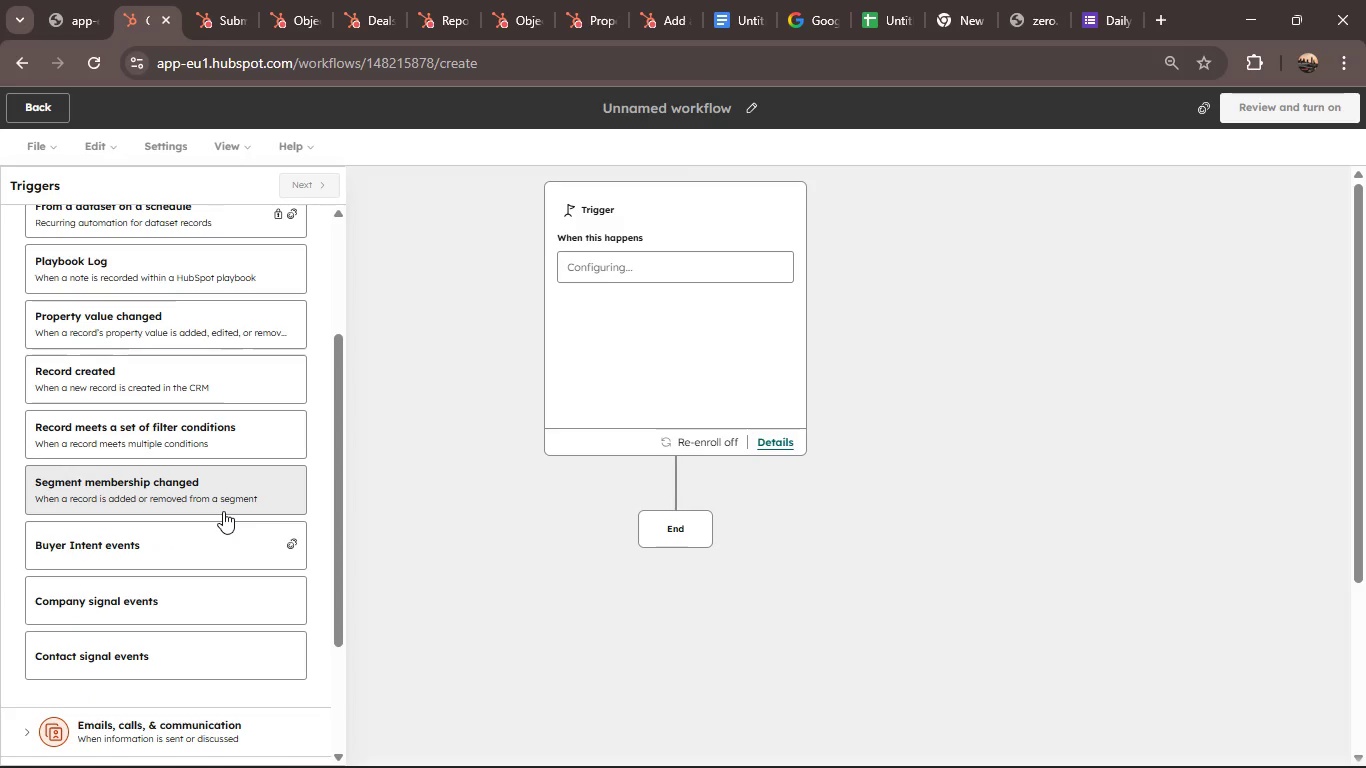 
scroll: coordinate [223, 511], scroll_direction: up, amount: 1.0
 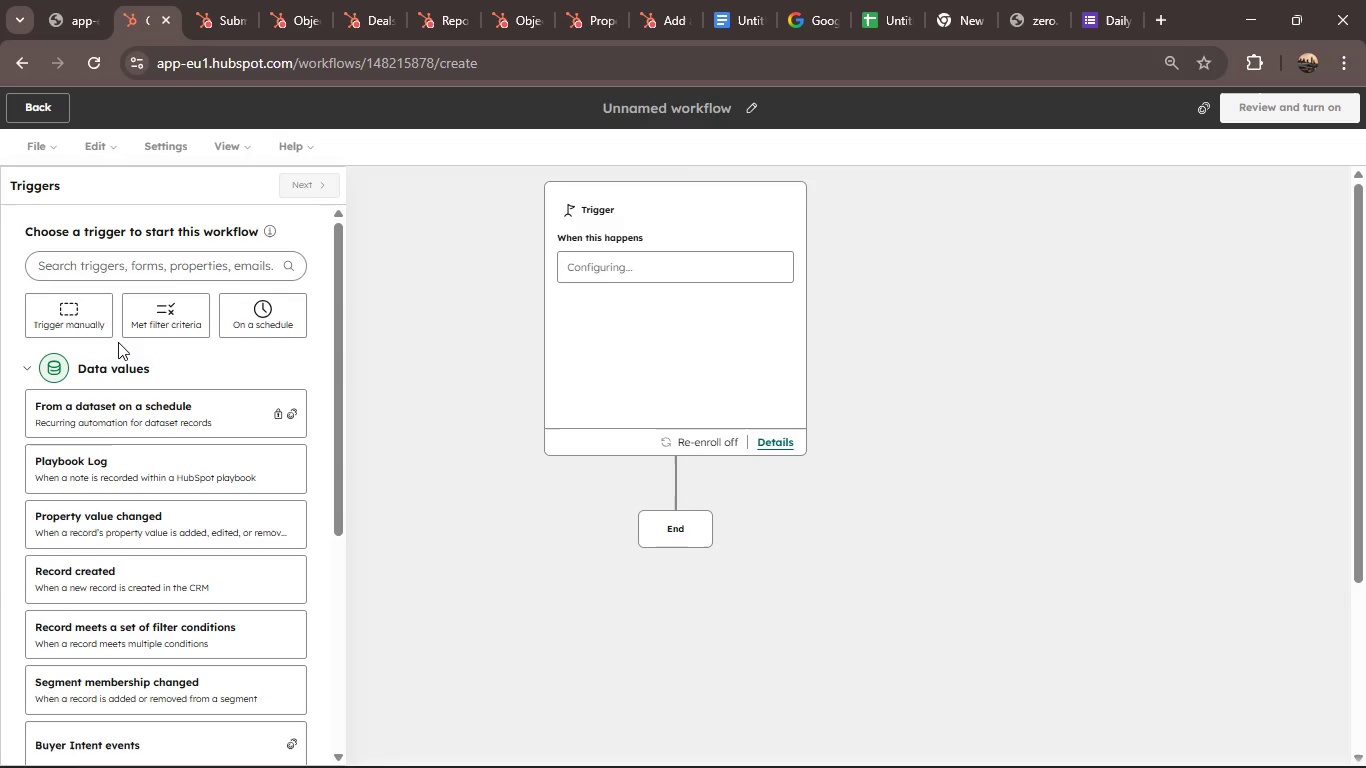 
wait(44.23)
 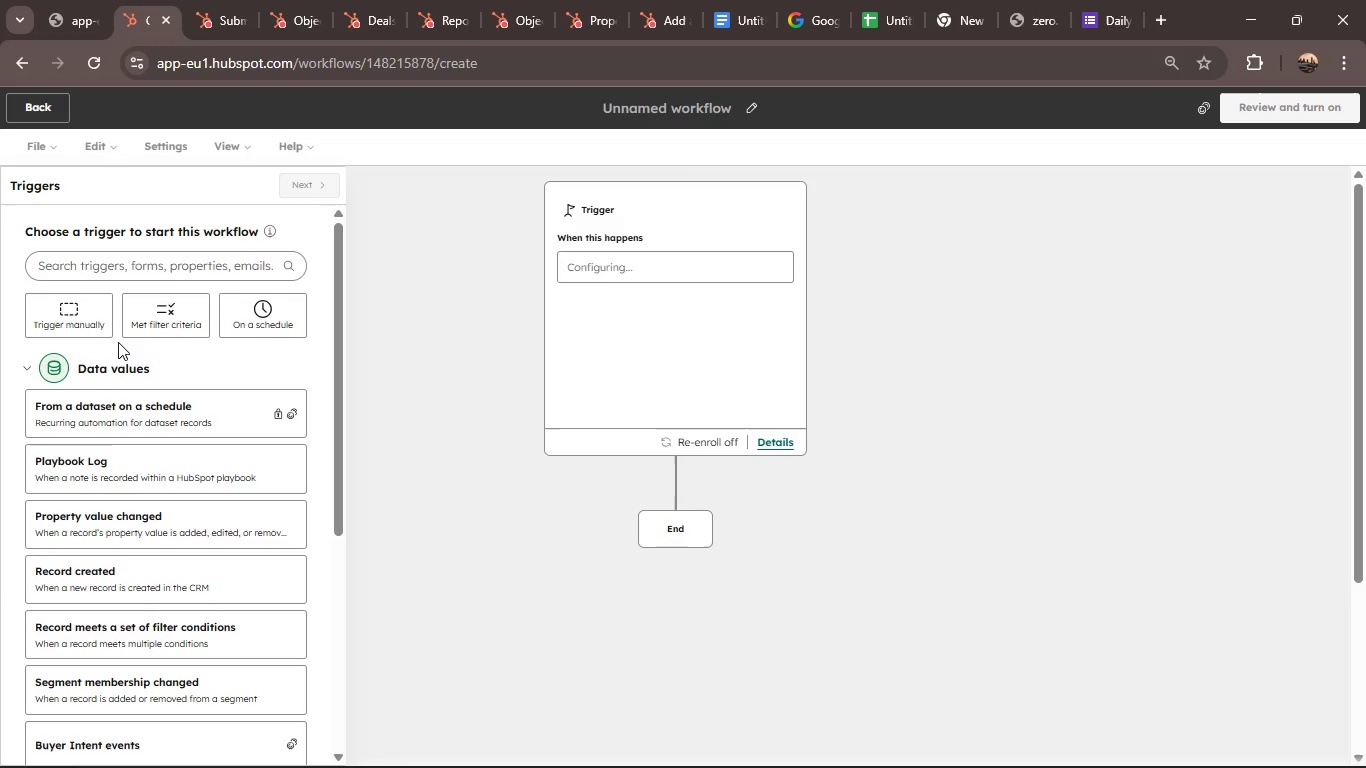 
left_click([14, 93])
 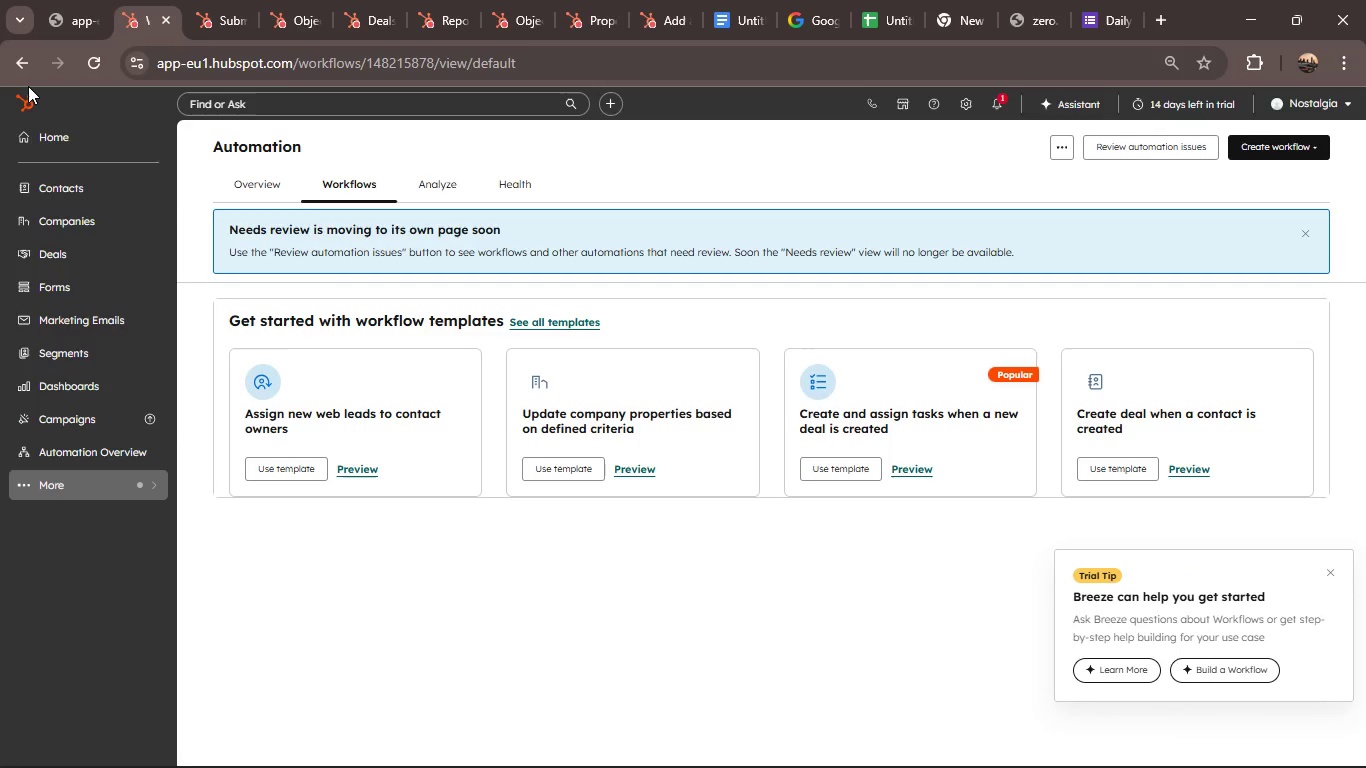 
wait(18.02)
 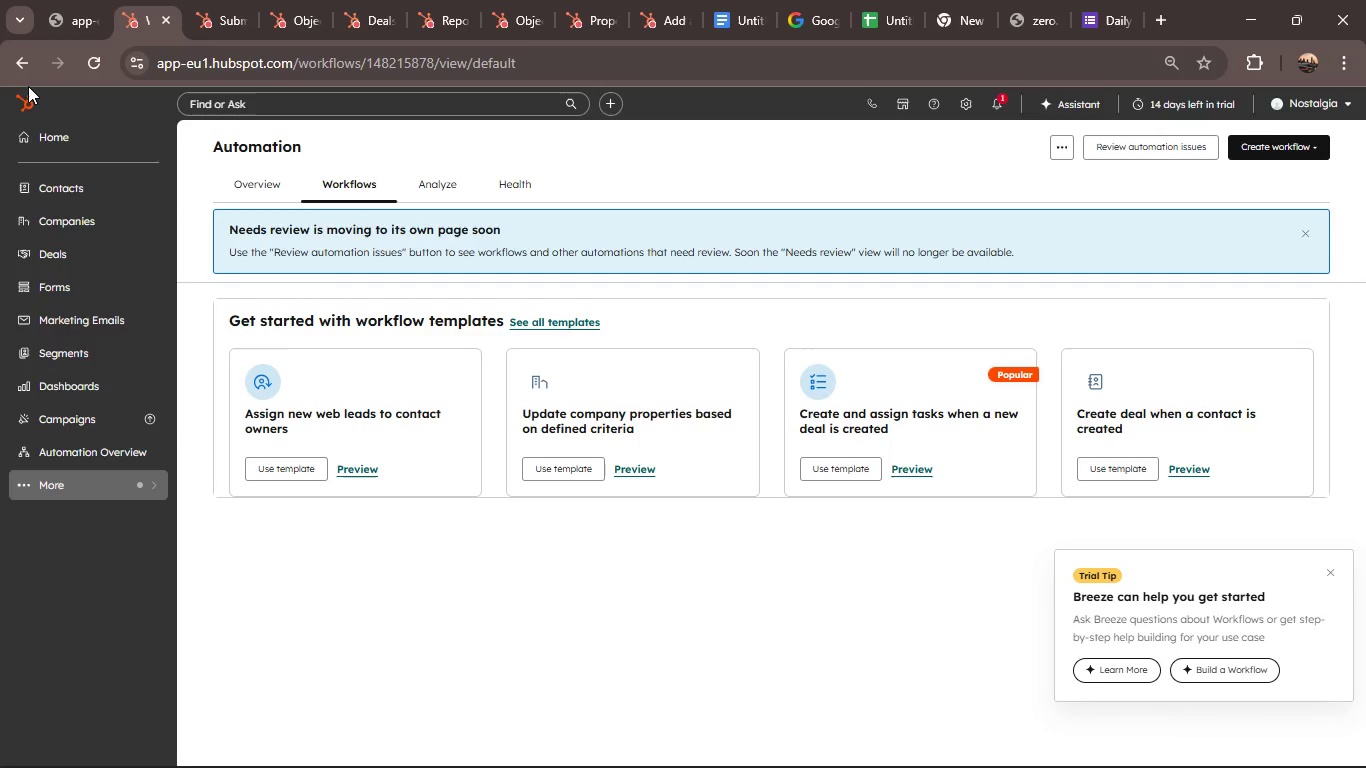 
left_click([558, 325])
 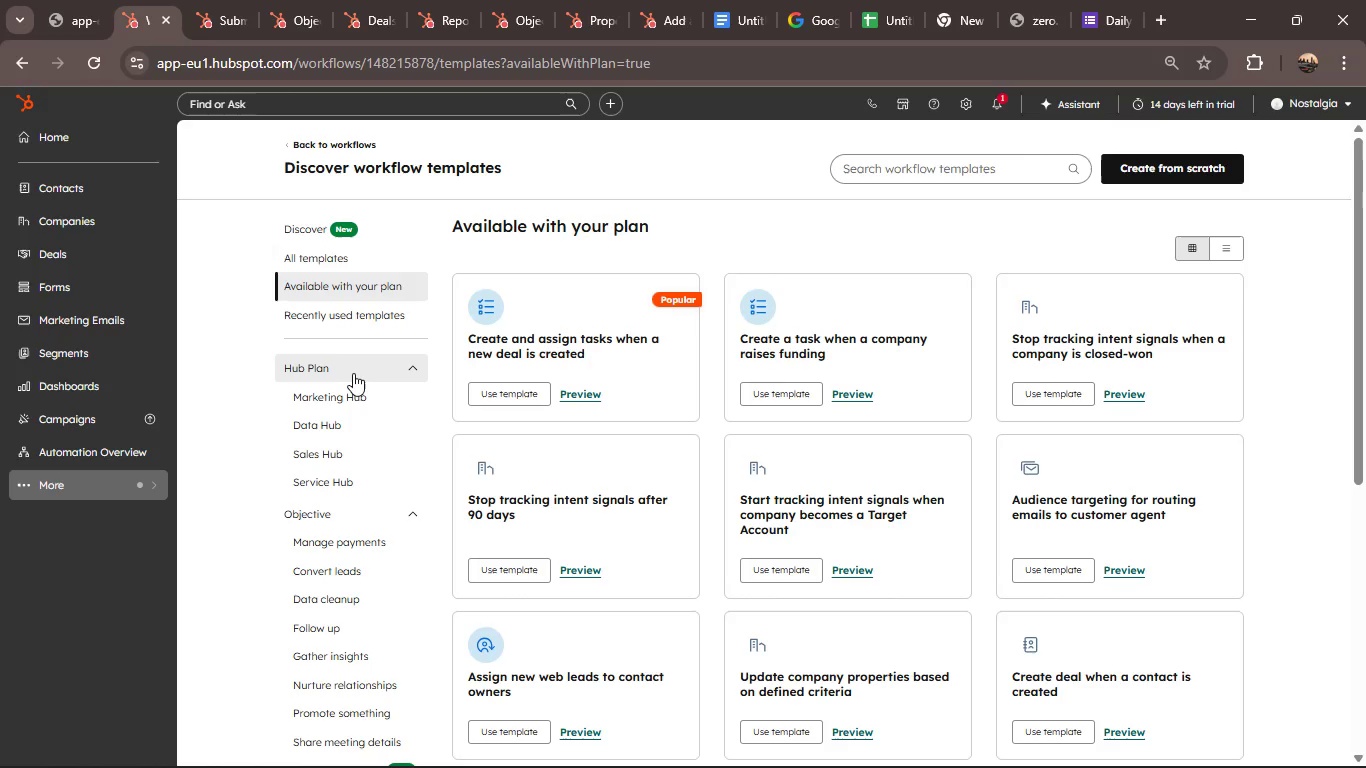 
wait(32.0)
 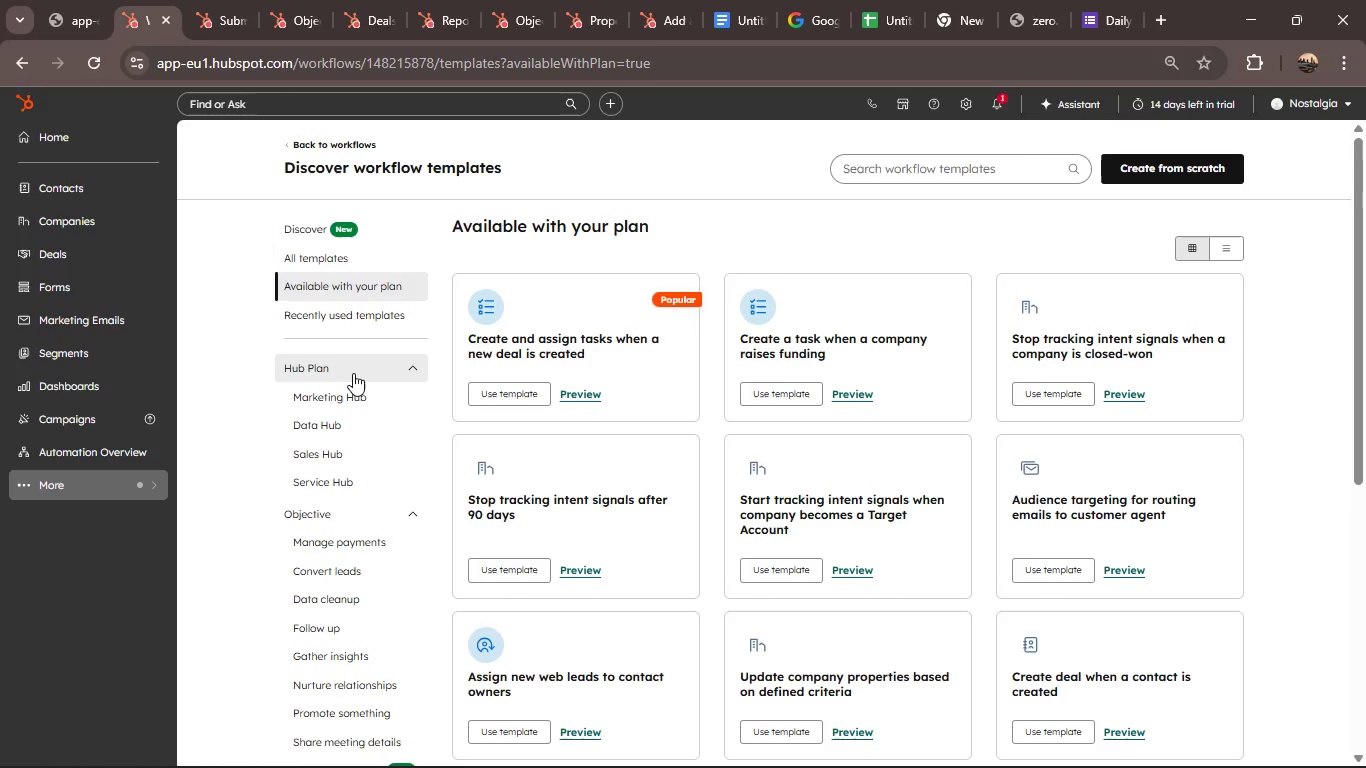 
left_click_drag(start_coordinate=[1139, 174], to_coordinate=[1137, 167])
 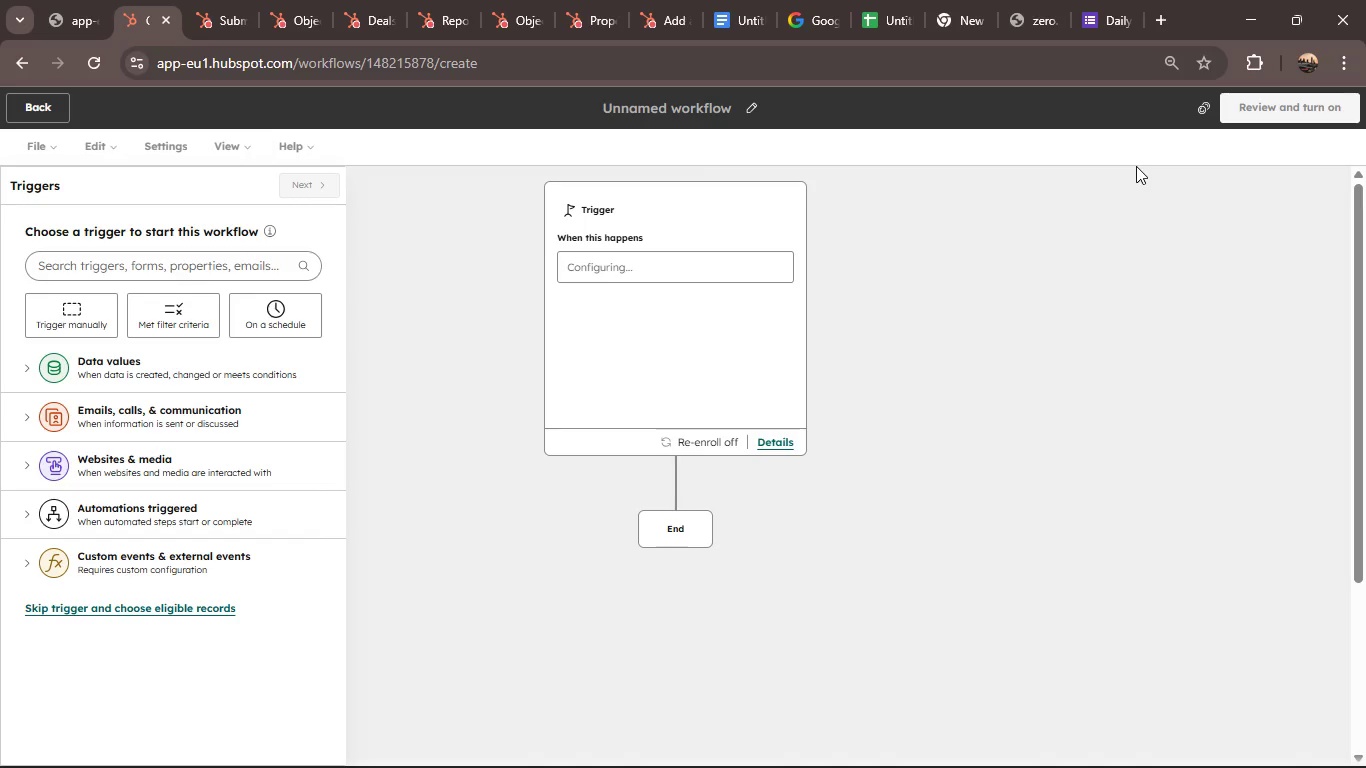 
wait(38.78)
 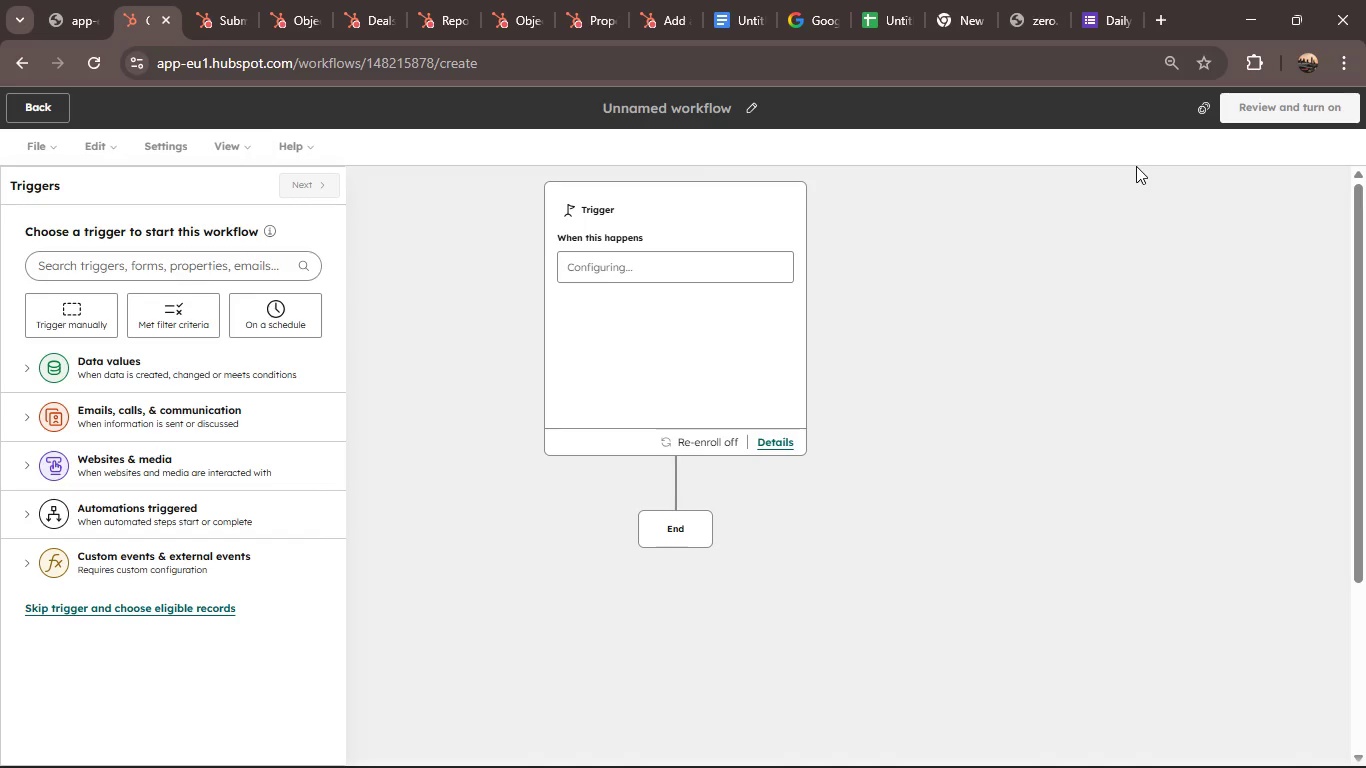 
left_click([183, 252])
 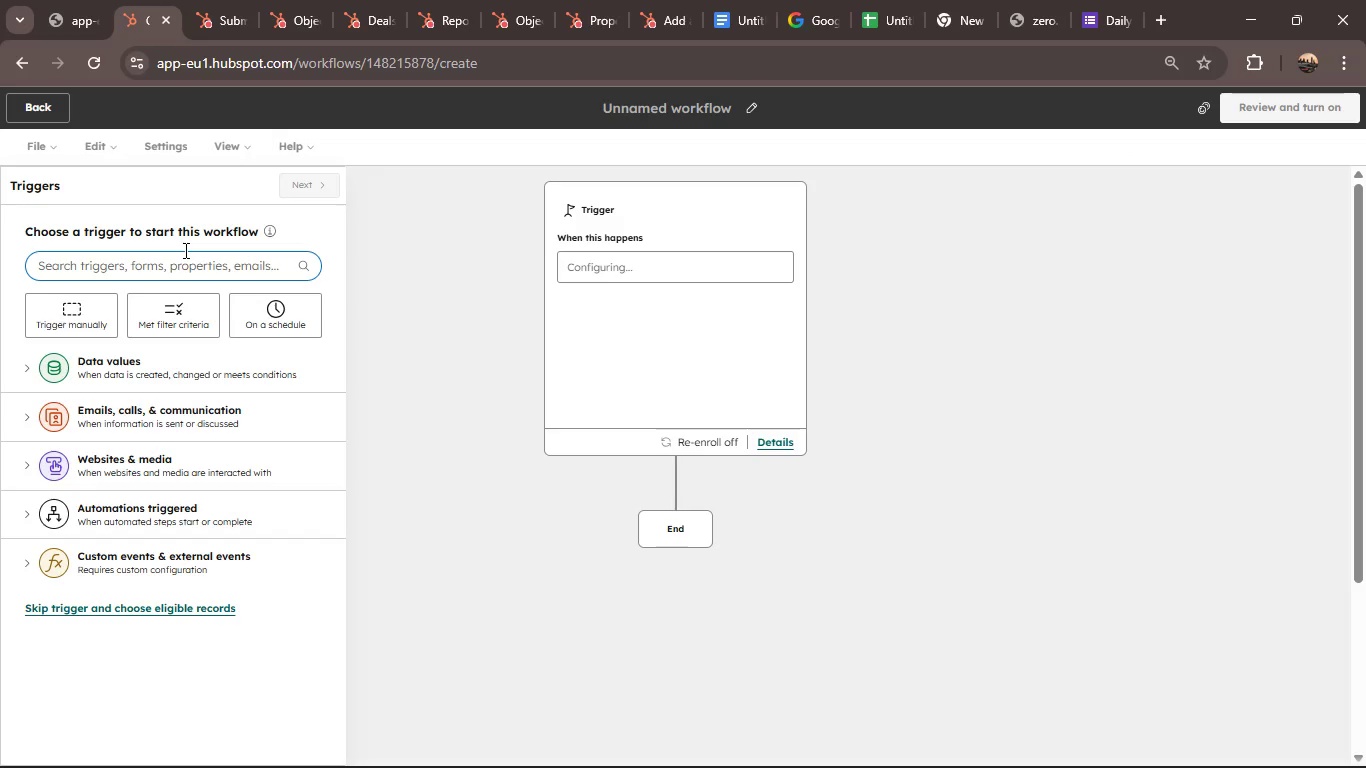 
type(contt)
key(Backspace)
type(a)
 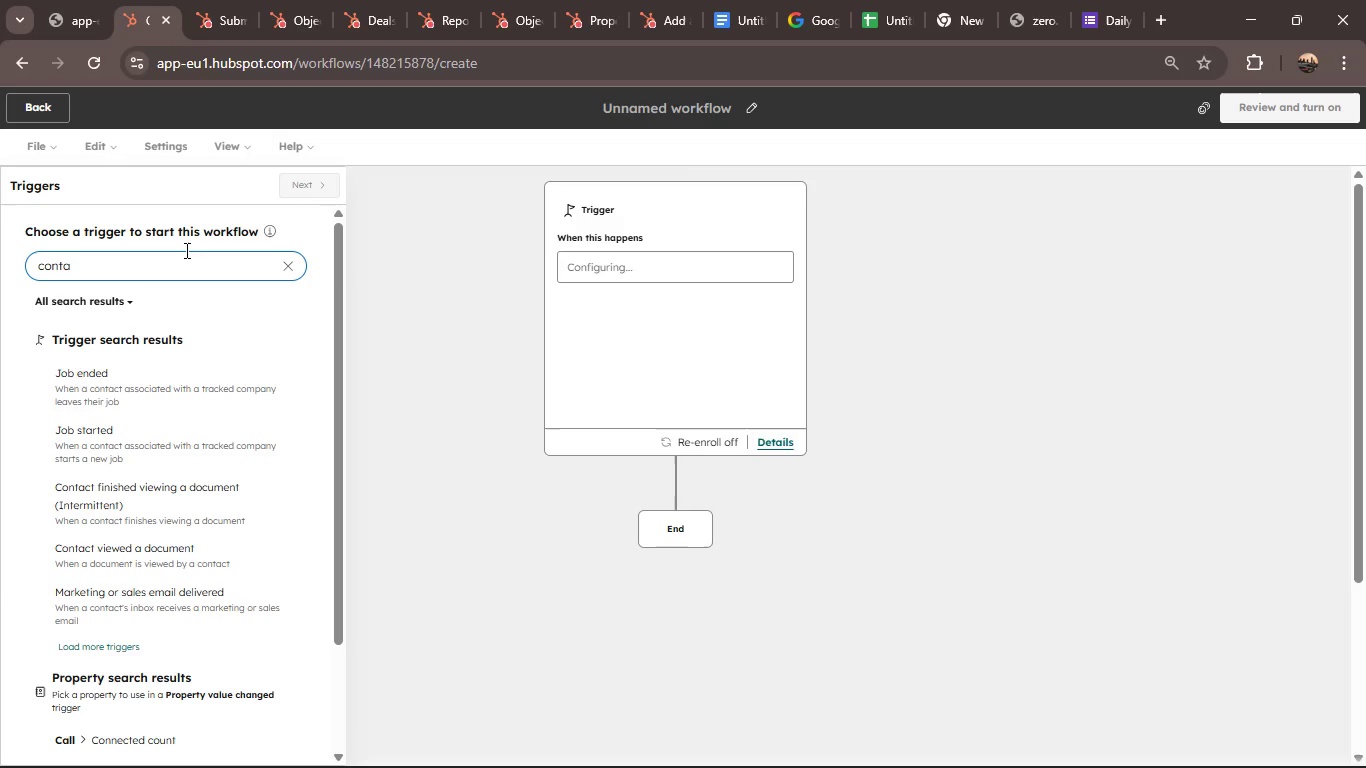 
wait(14.05)
 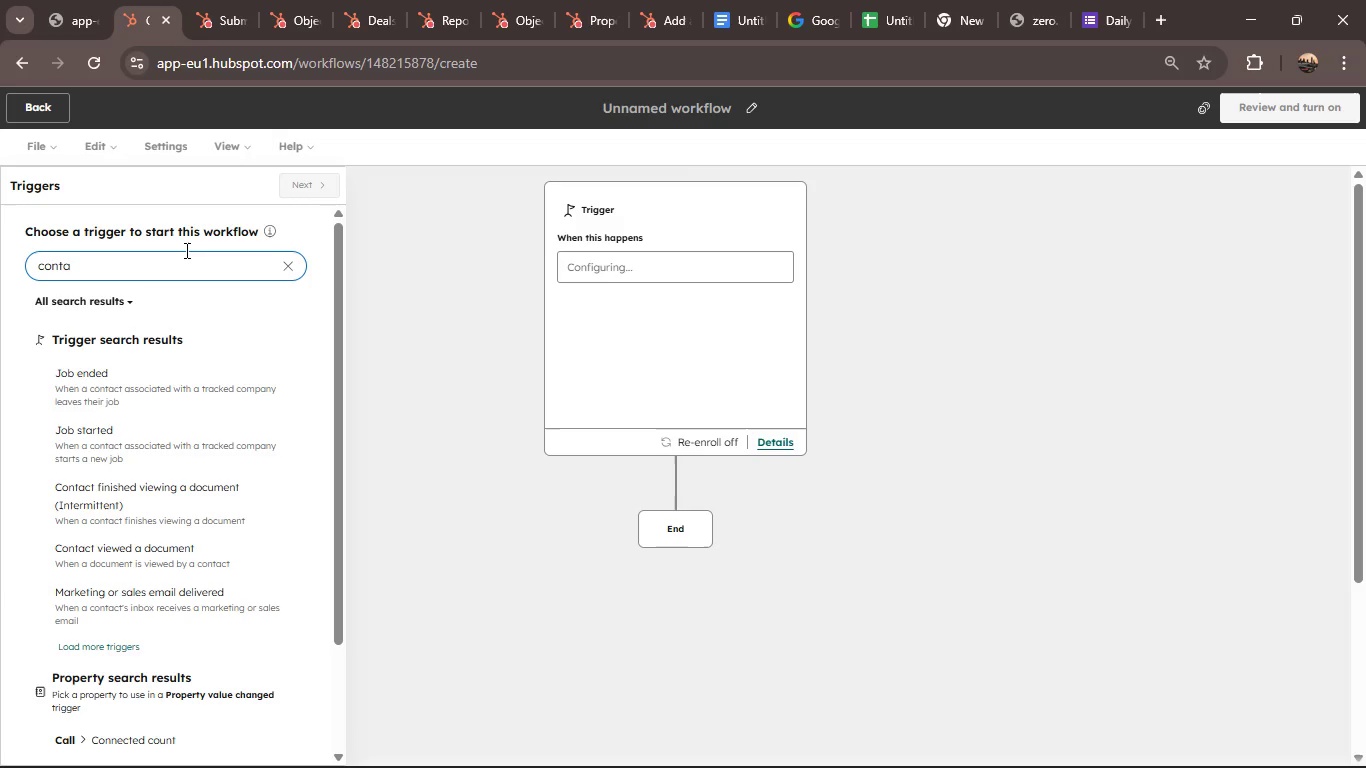 
left_click([300, 269])
 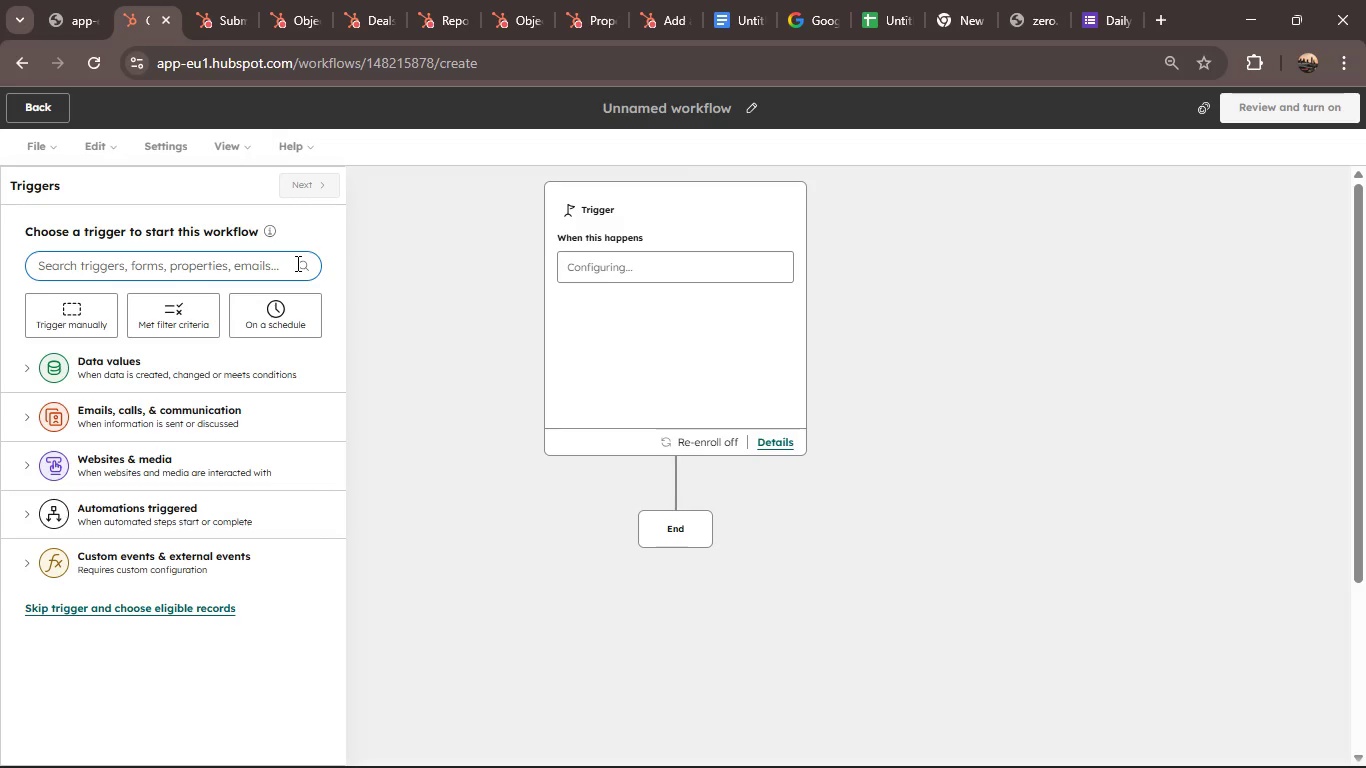 
wait(37.72)
 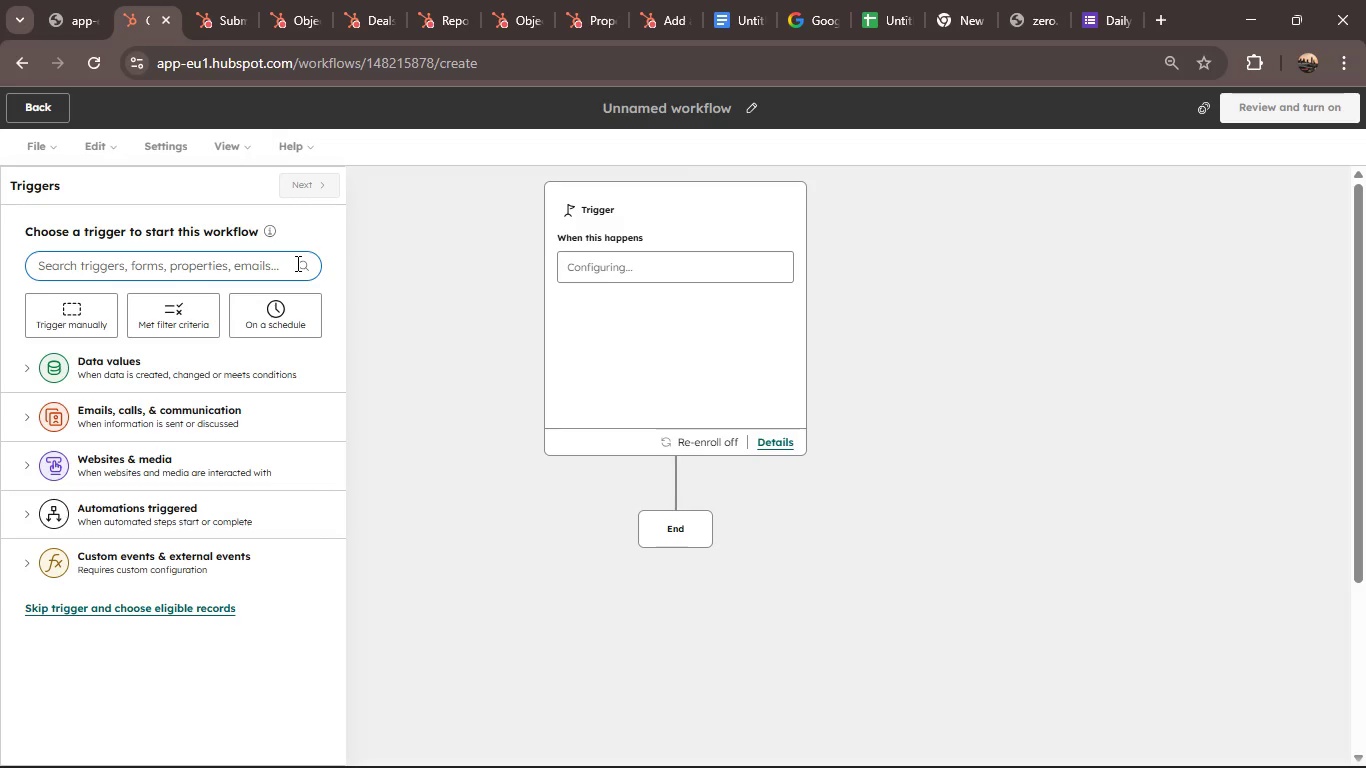 
left_click([28, 113])
 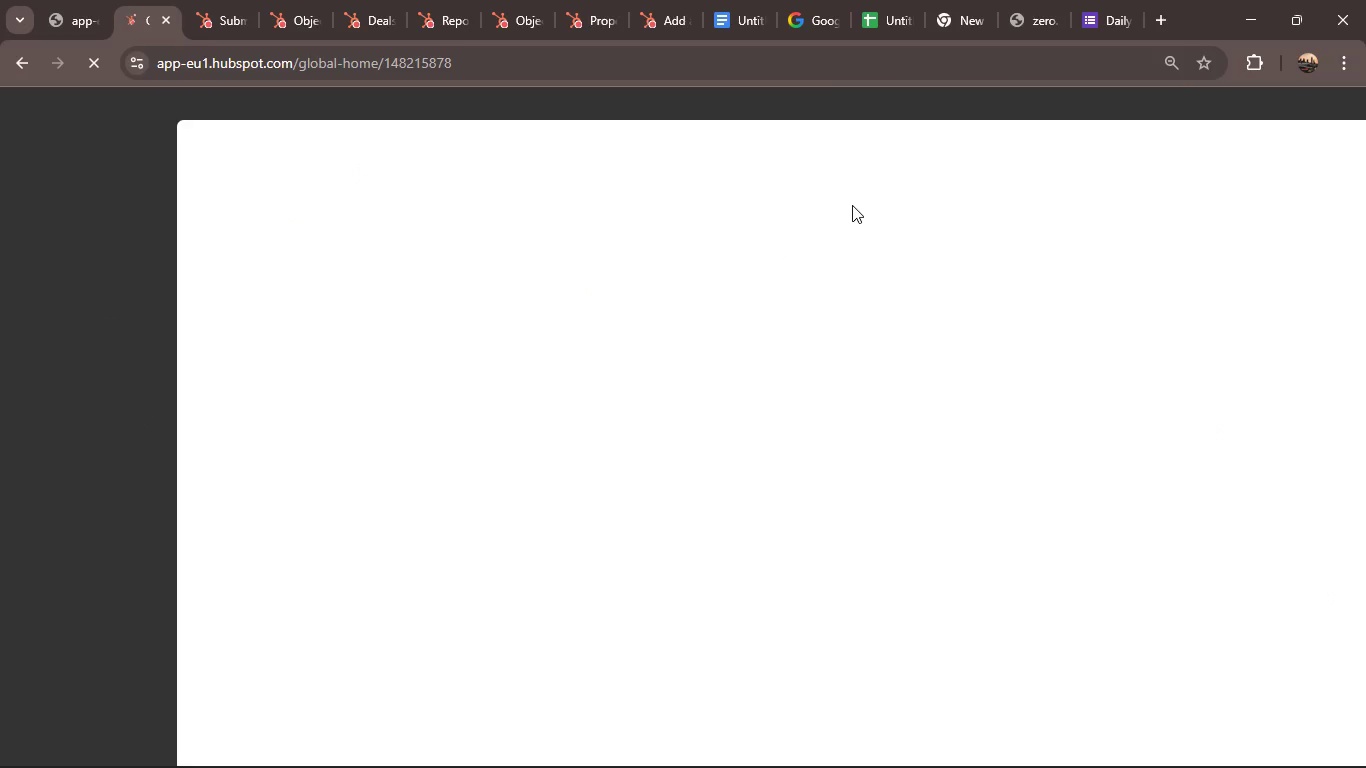 
wait(18.94)
 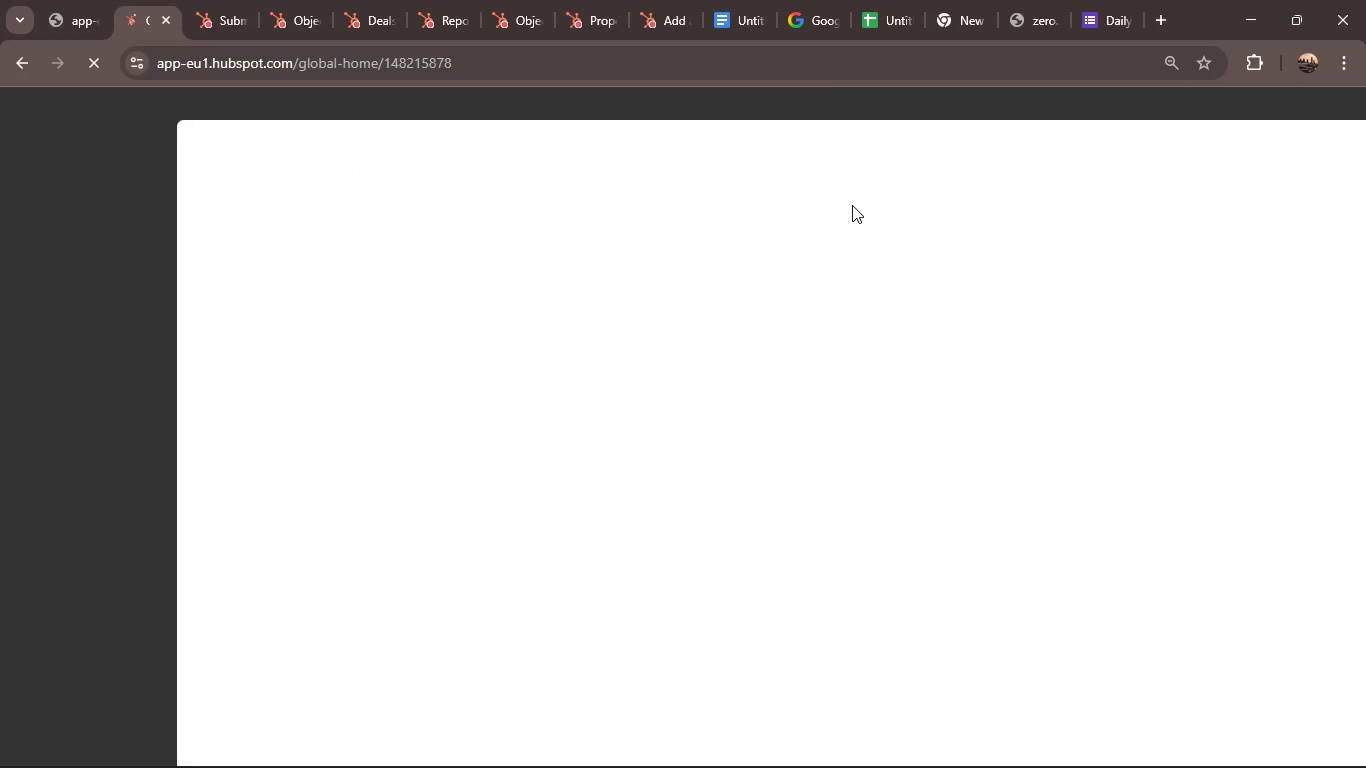 
left_click([972, 101])
 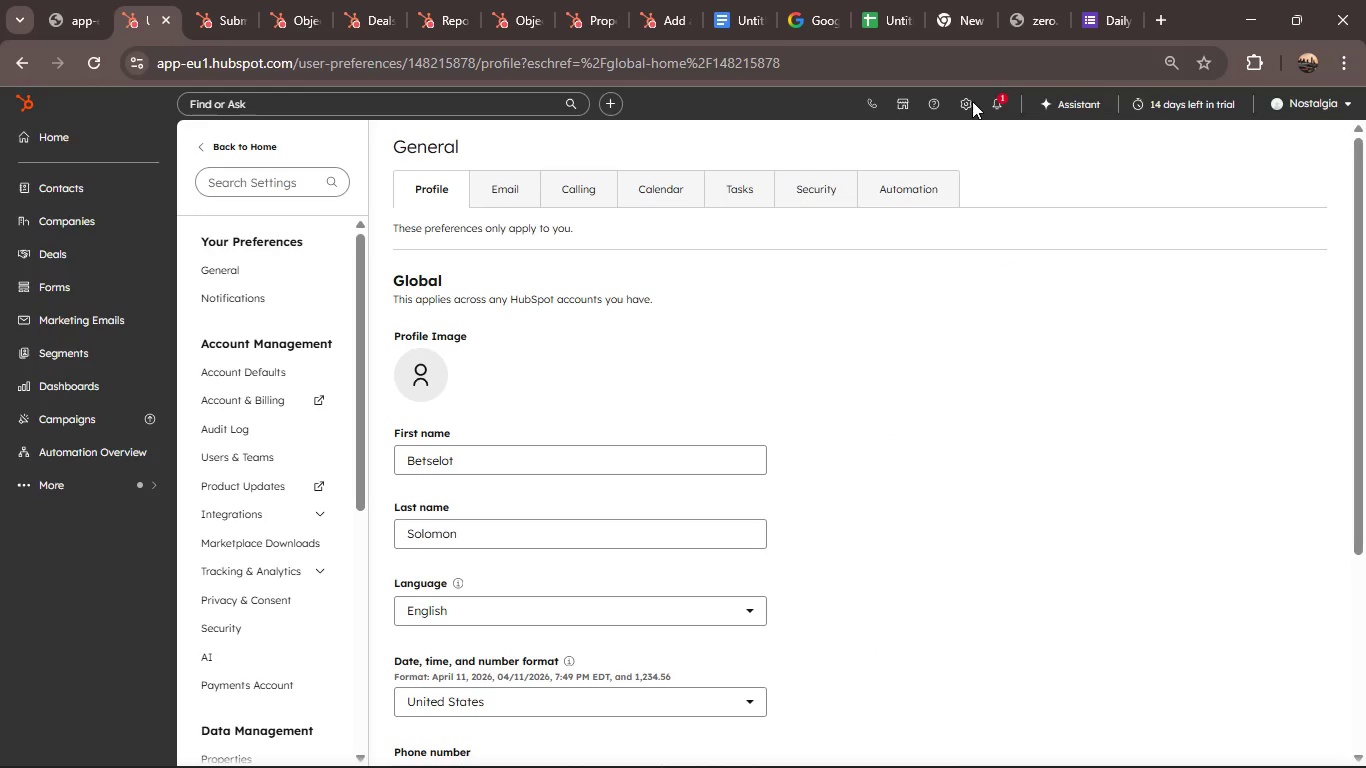 
wait(14.51)
 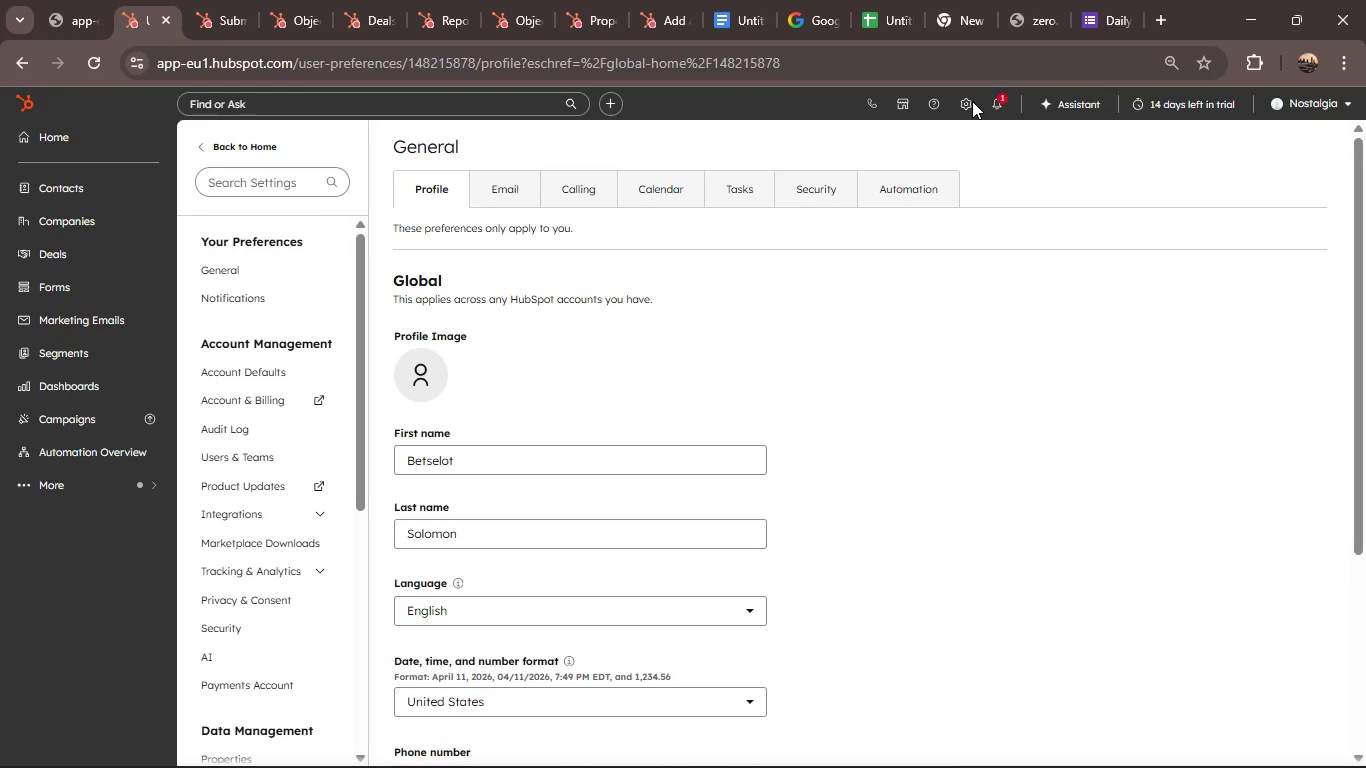 
left_click([105, 446])
 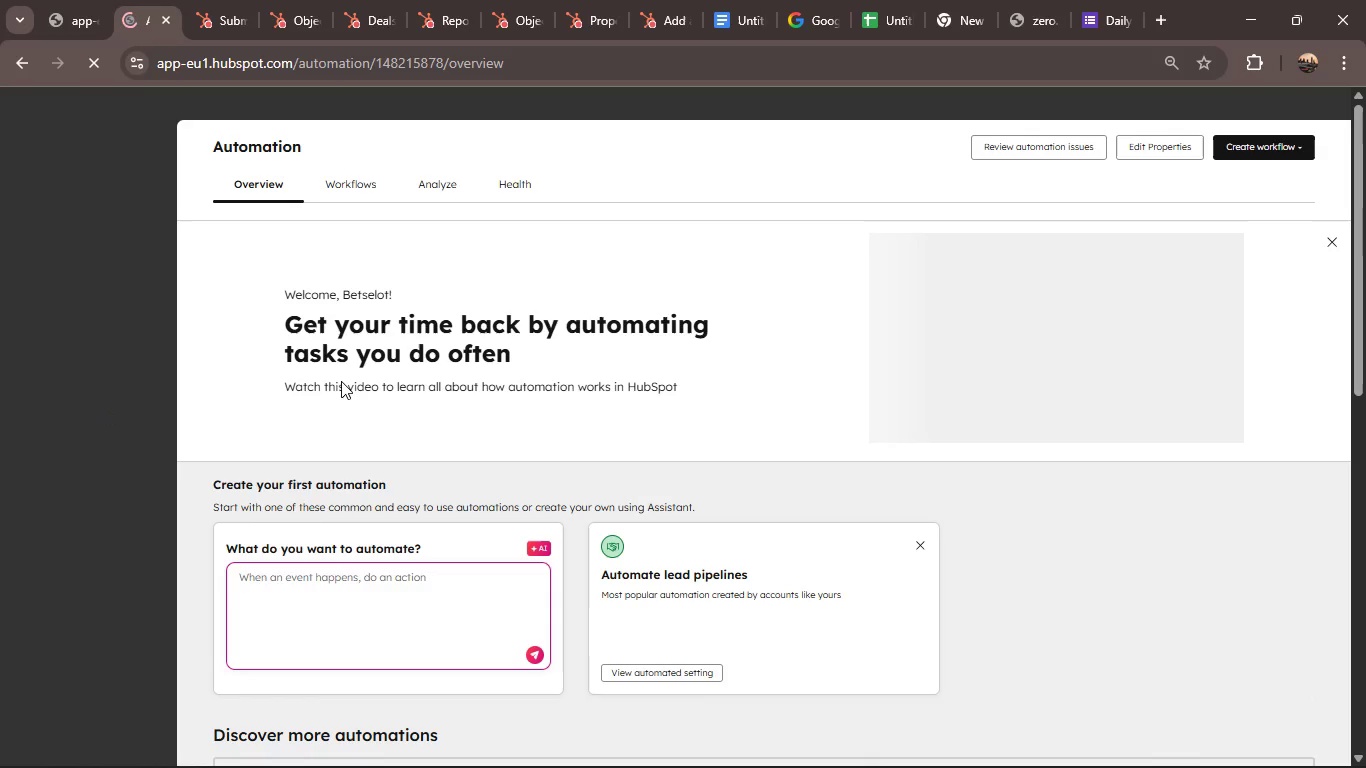 
wait(10.05)
 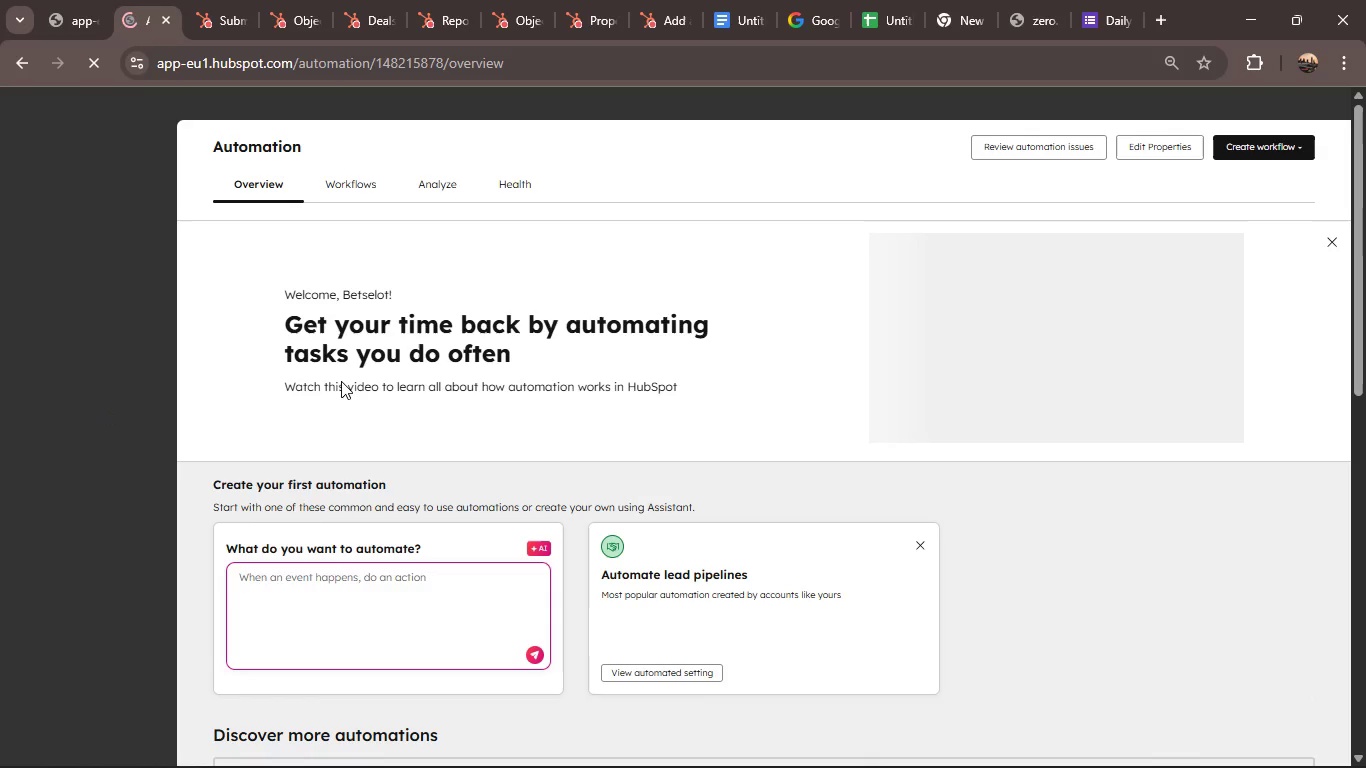 
left_click([1257, 155])
 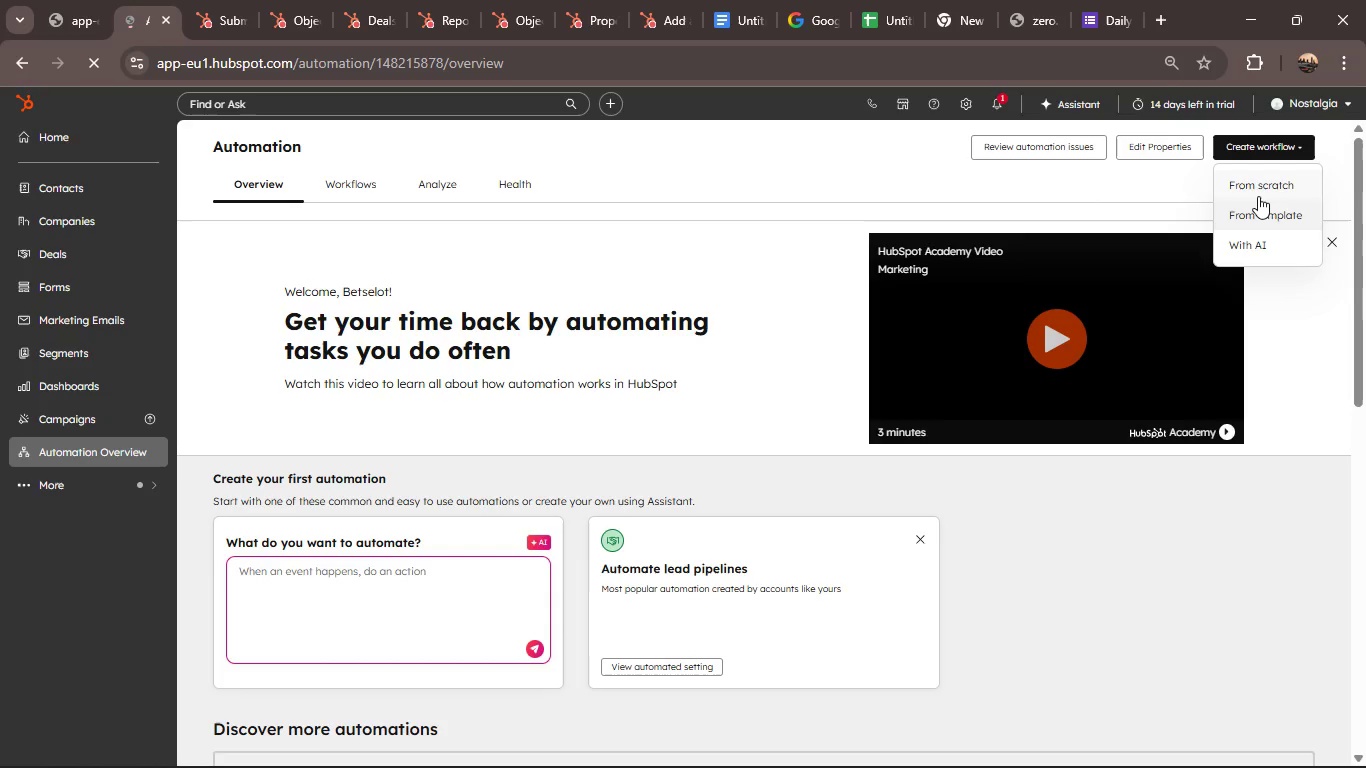 
left_click([1255, 190])
 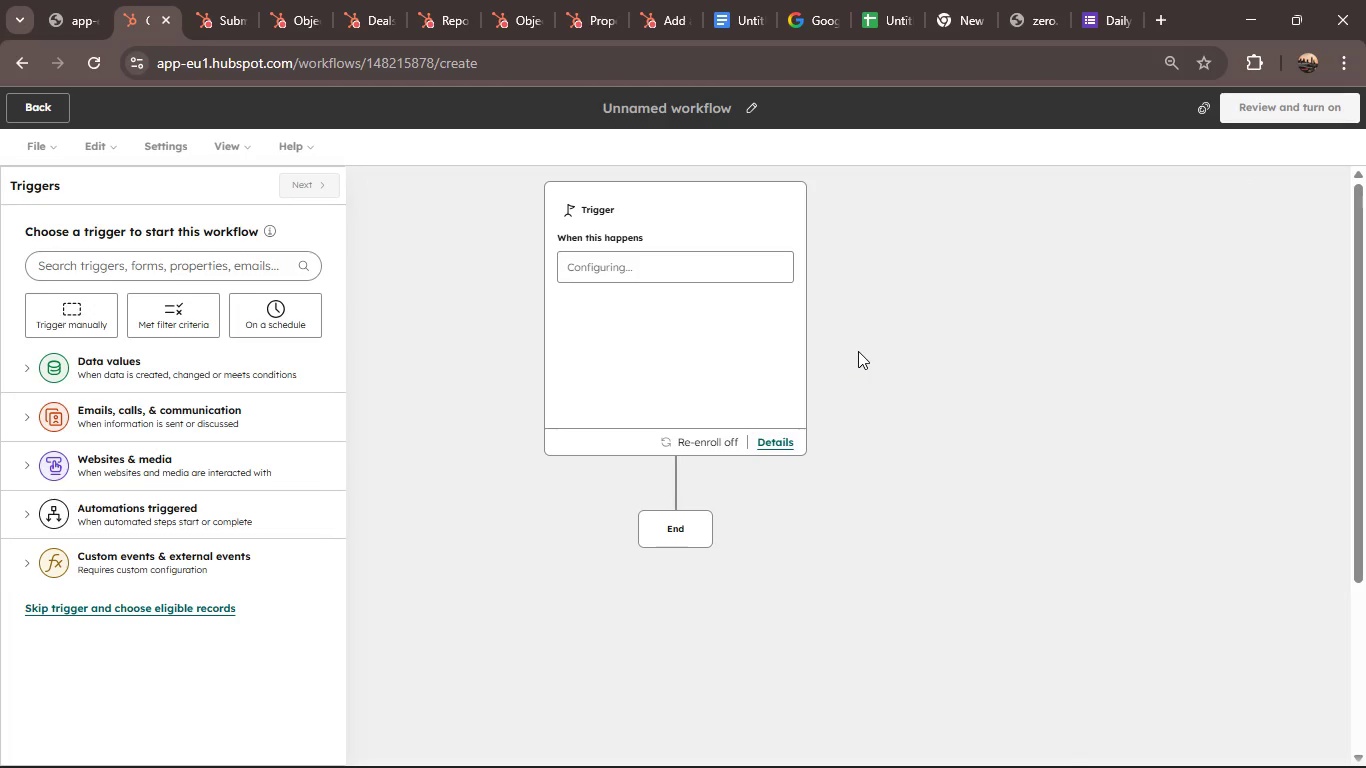 
wait(6.97)
 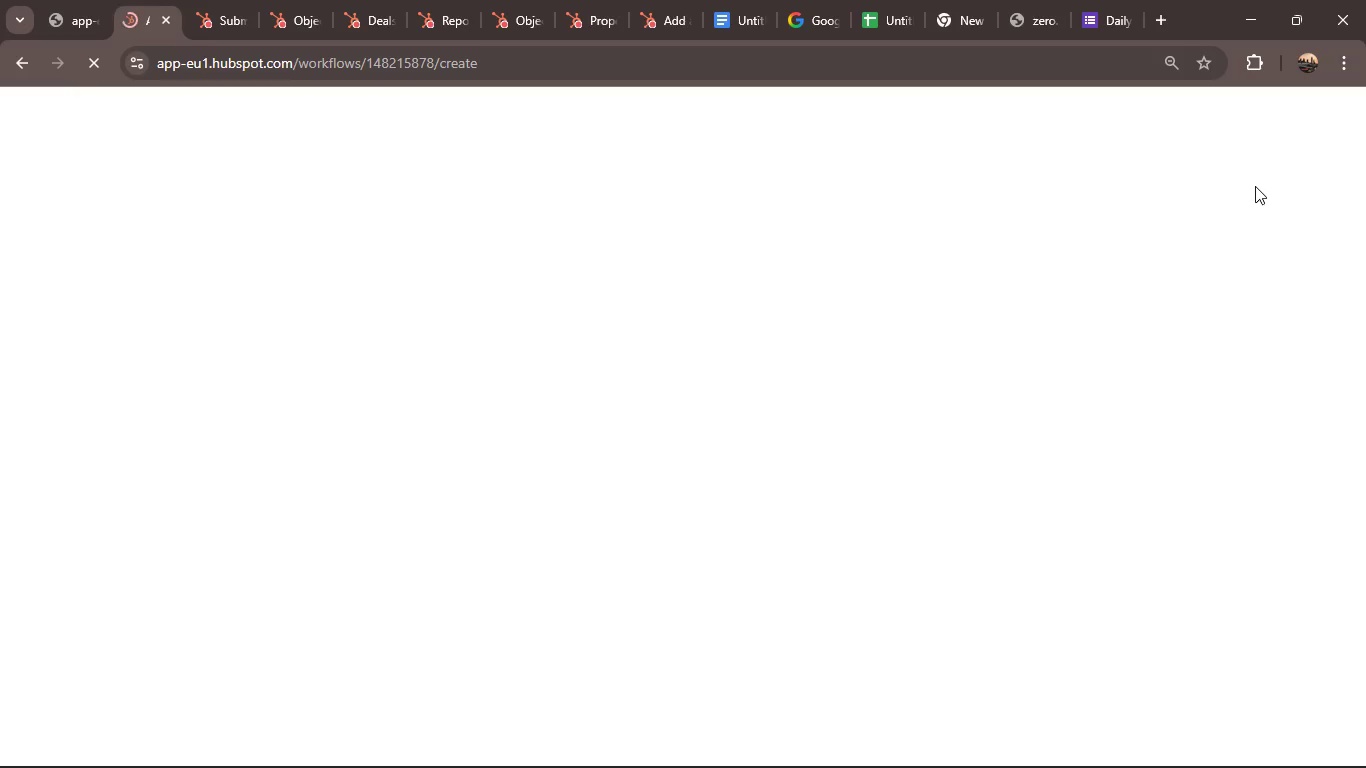 
mouse_move([139, 489])
 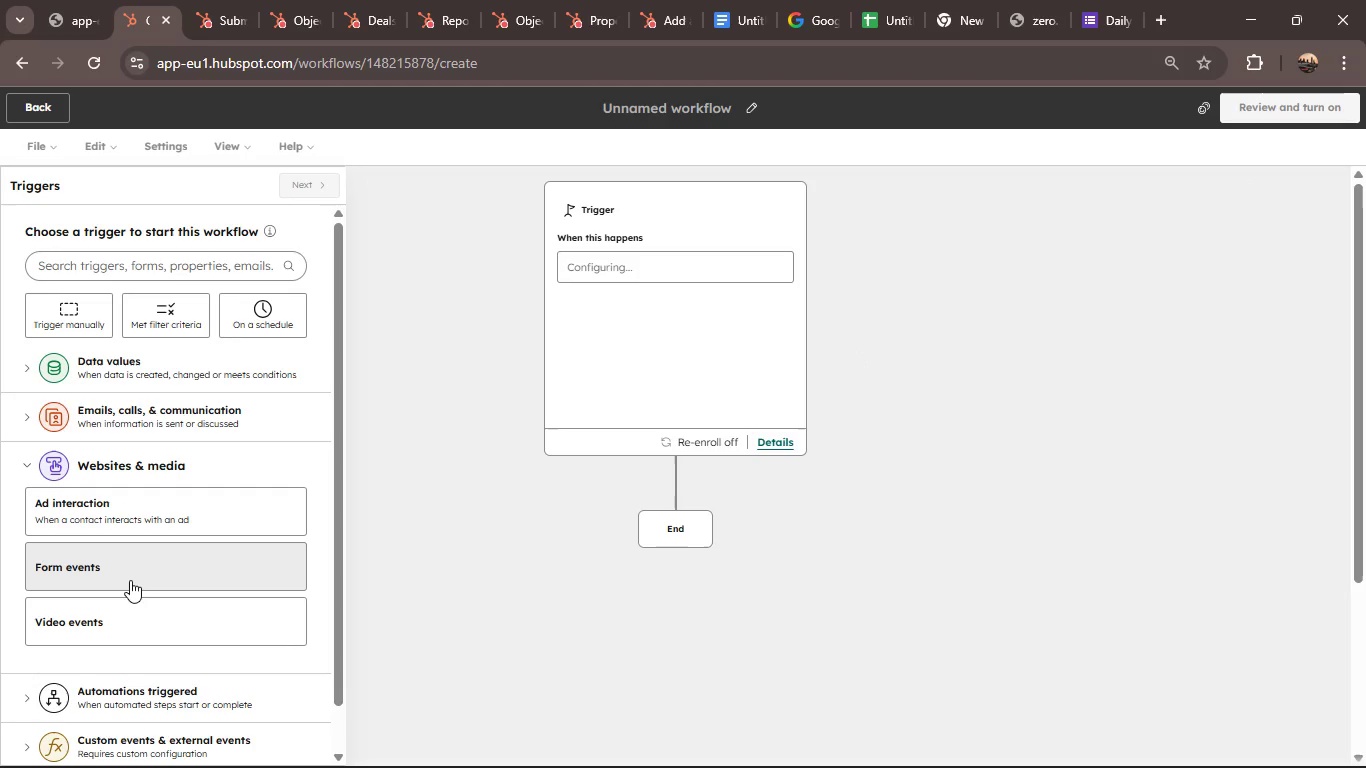 
left_click([130, 580])
 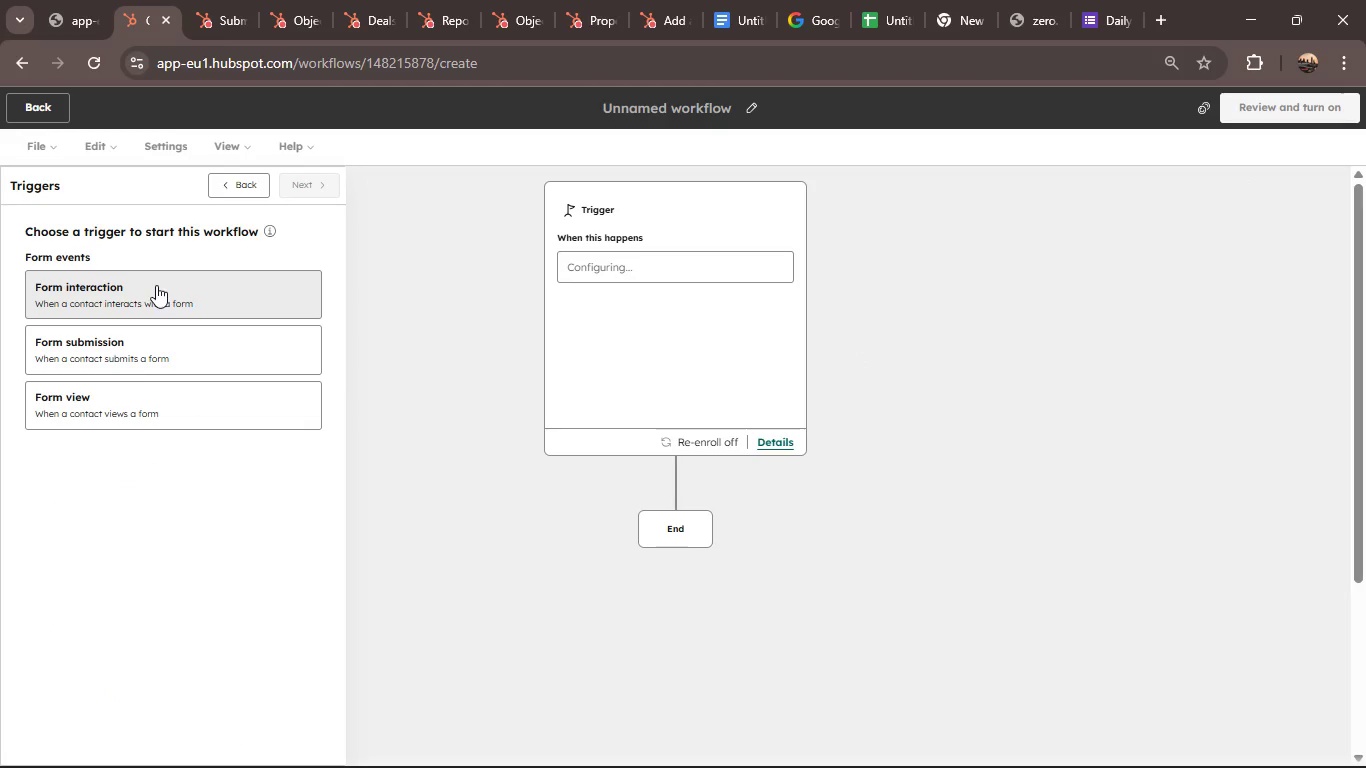 
left_click([131, 351])
 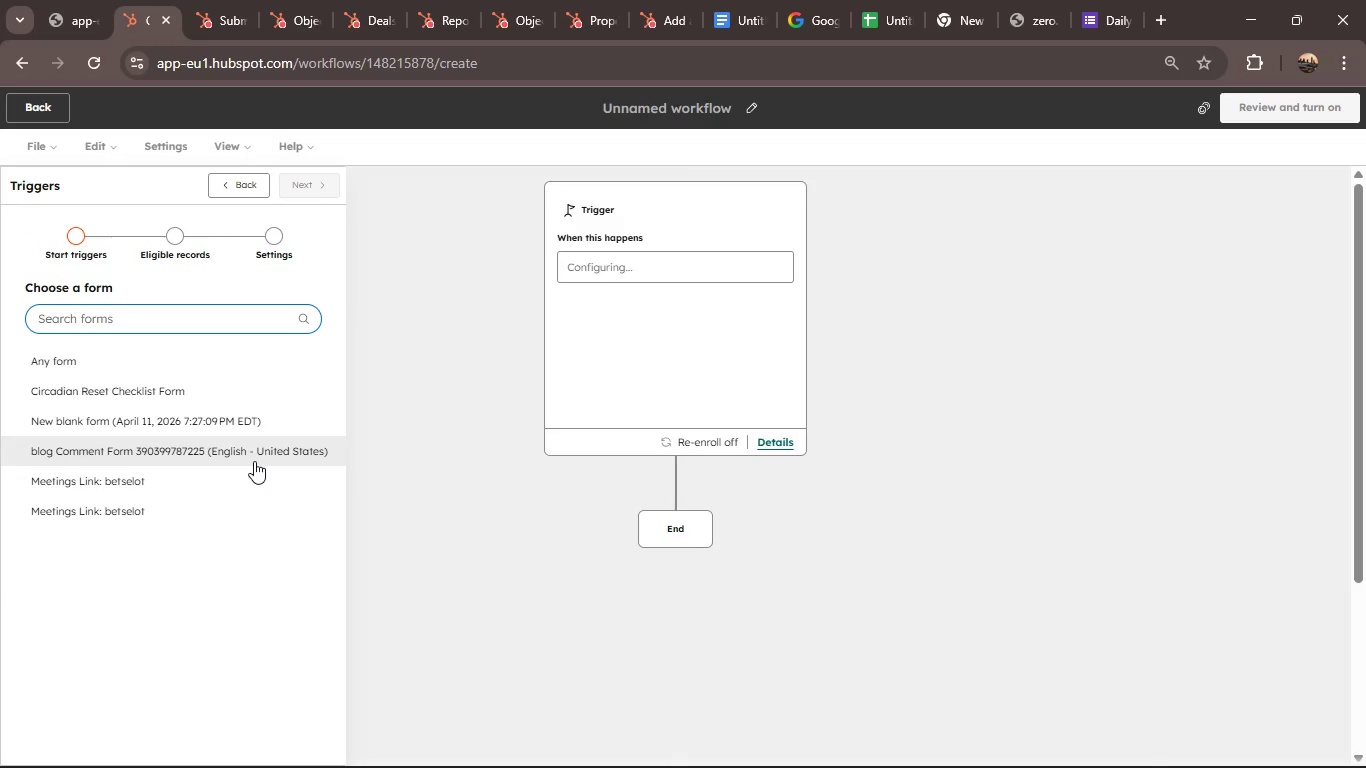 
left_click([176, 391])
 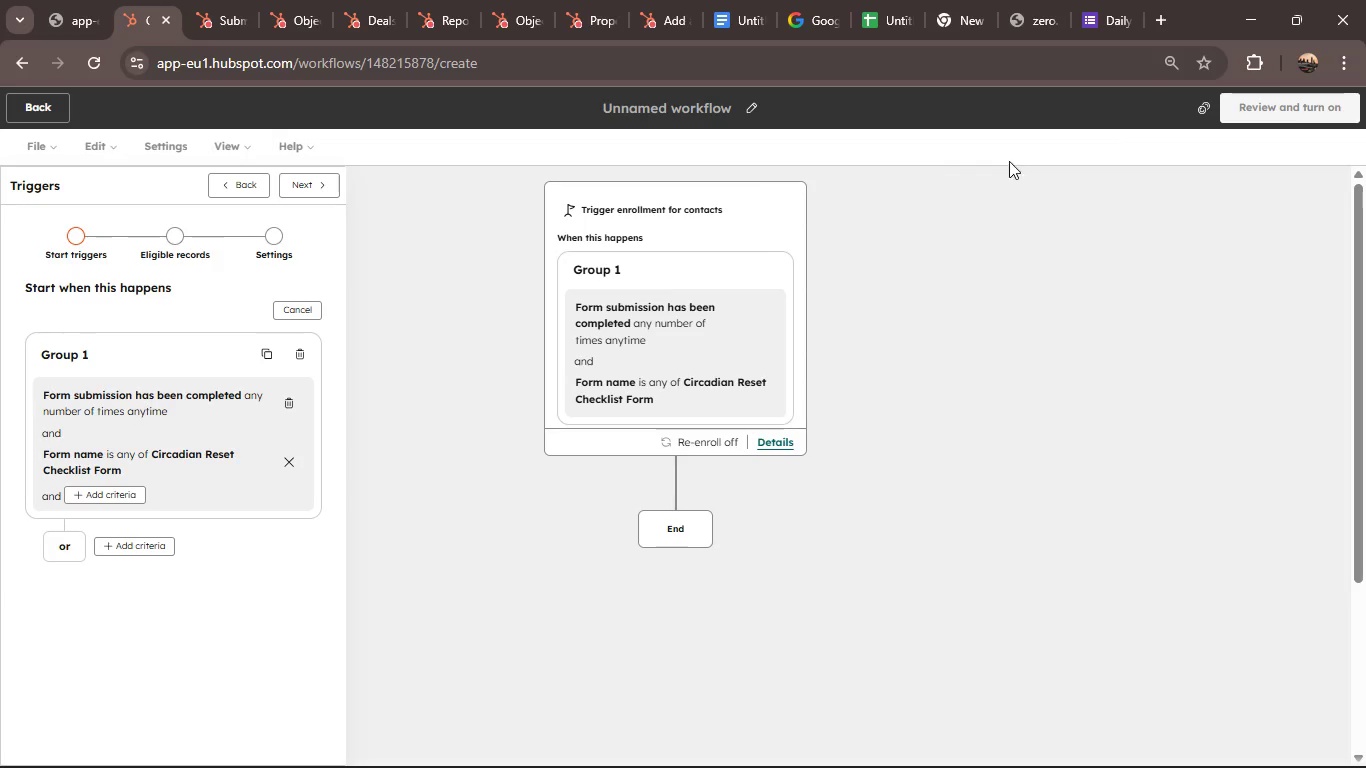 
wait(44.53)
 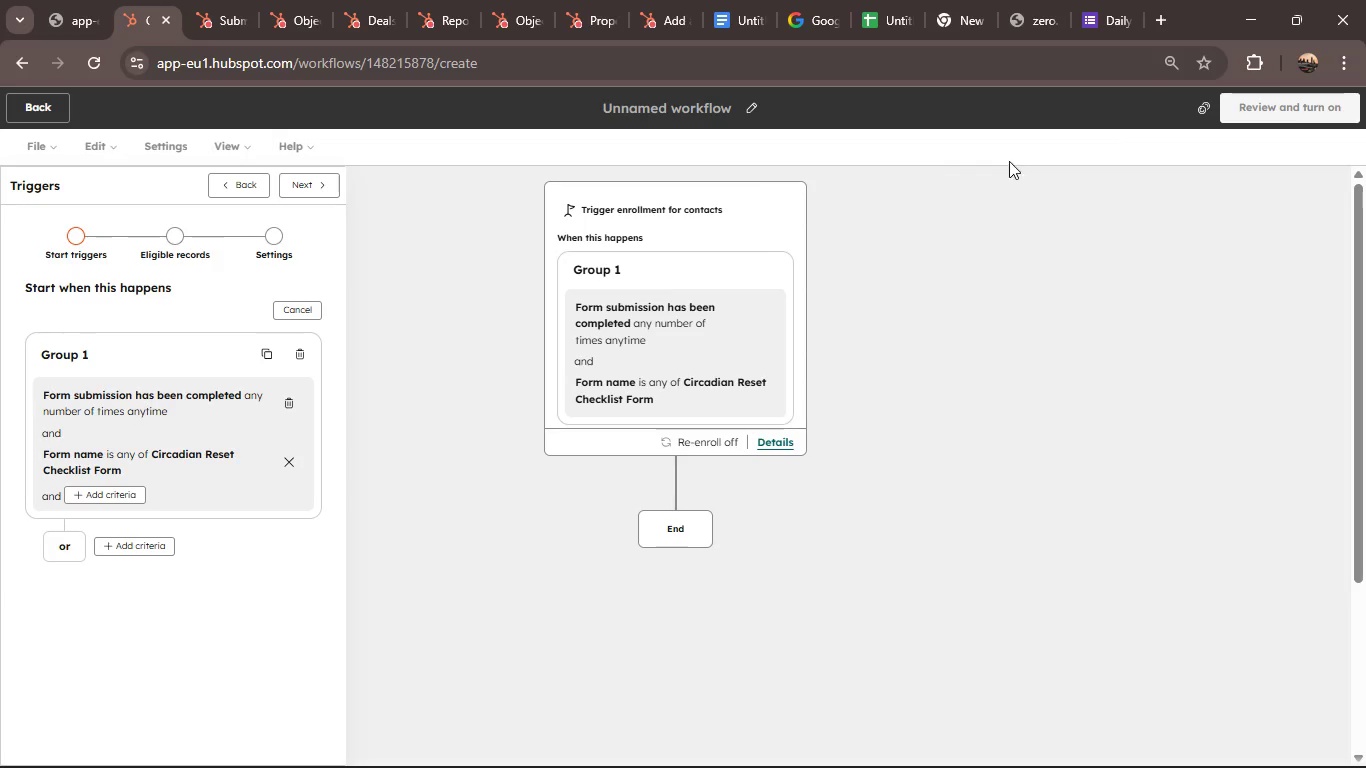 
left_click([673, 98])
 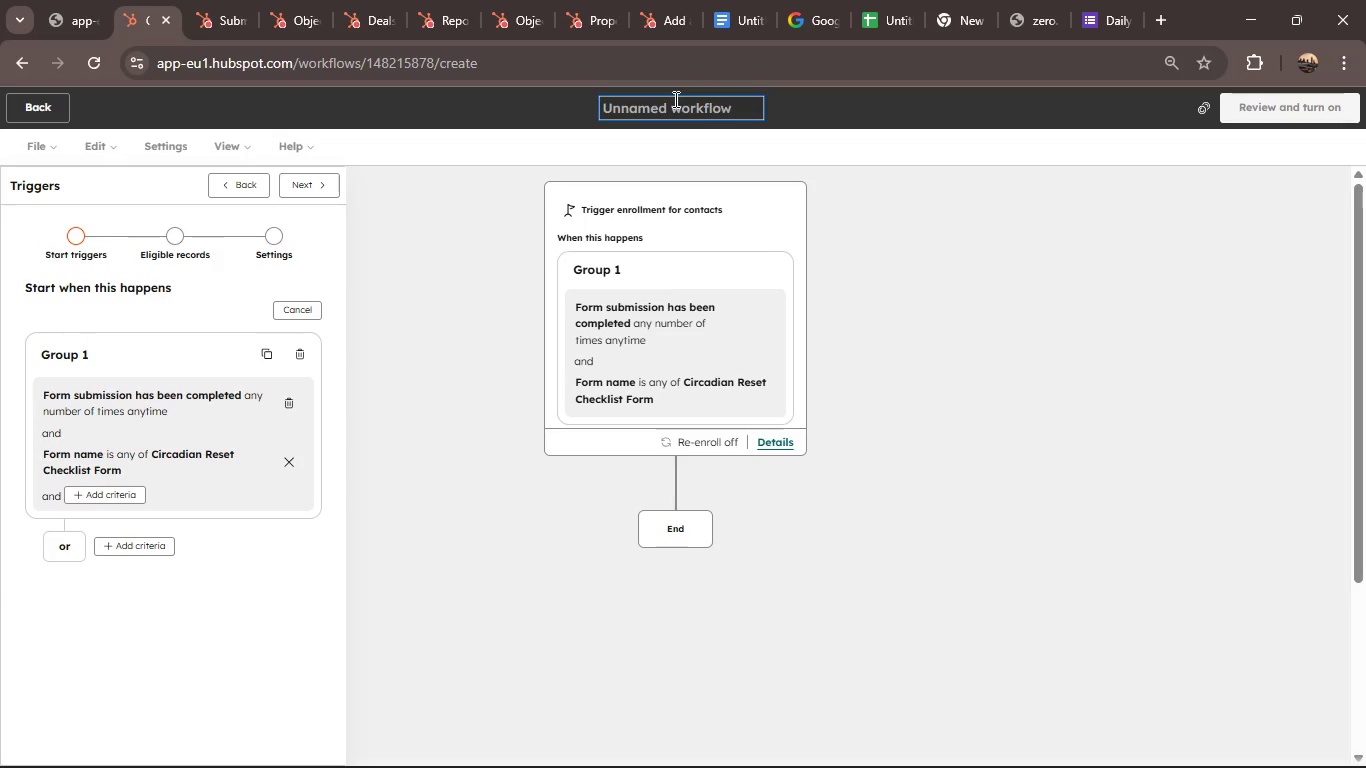 
wait(6.91)
 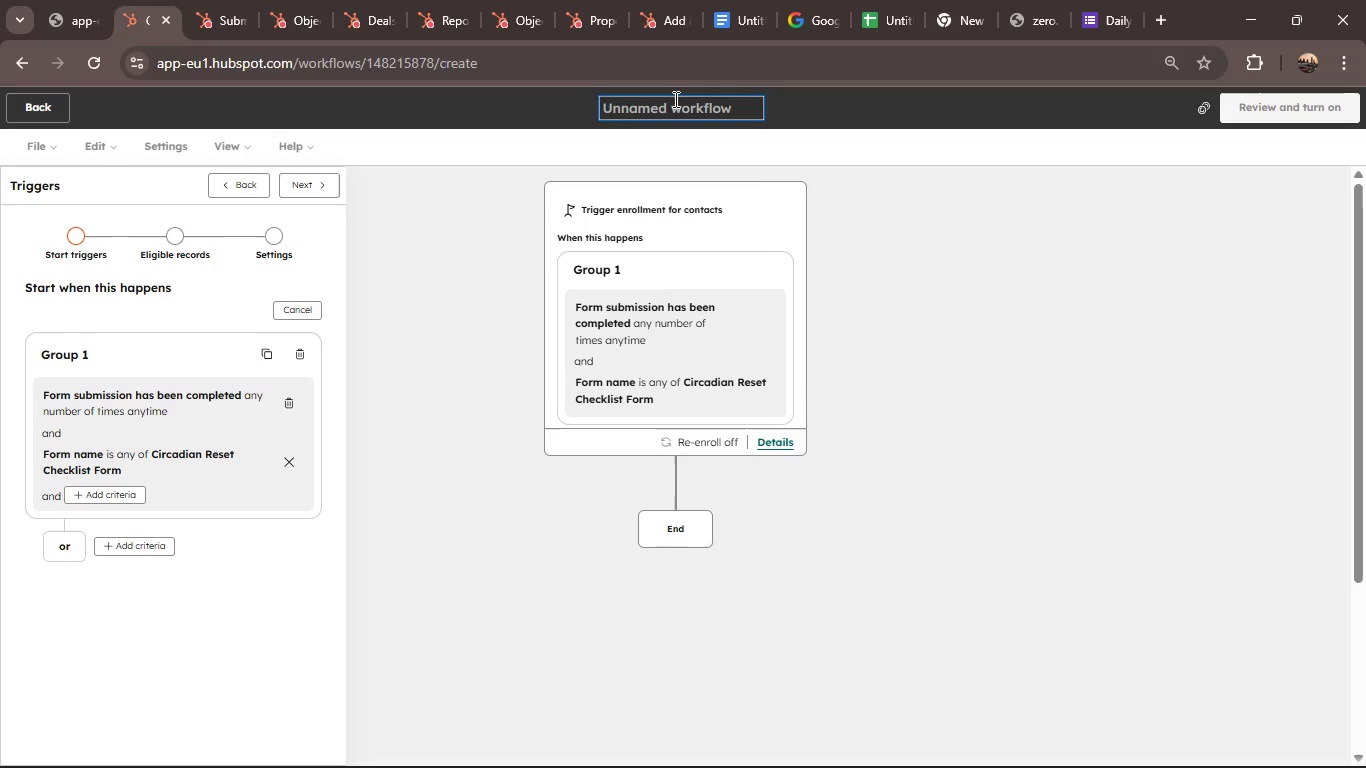 
key(C)
 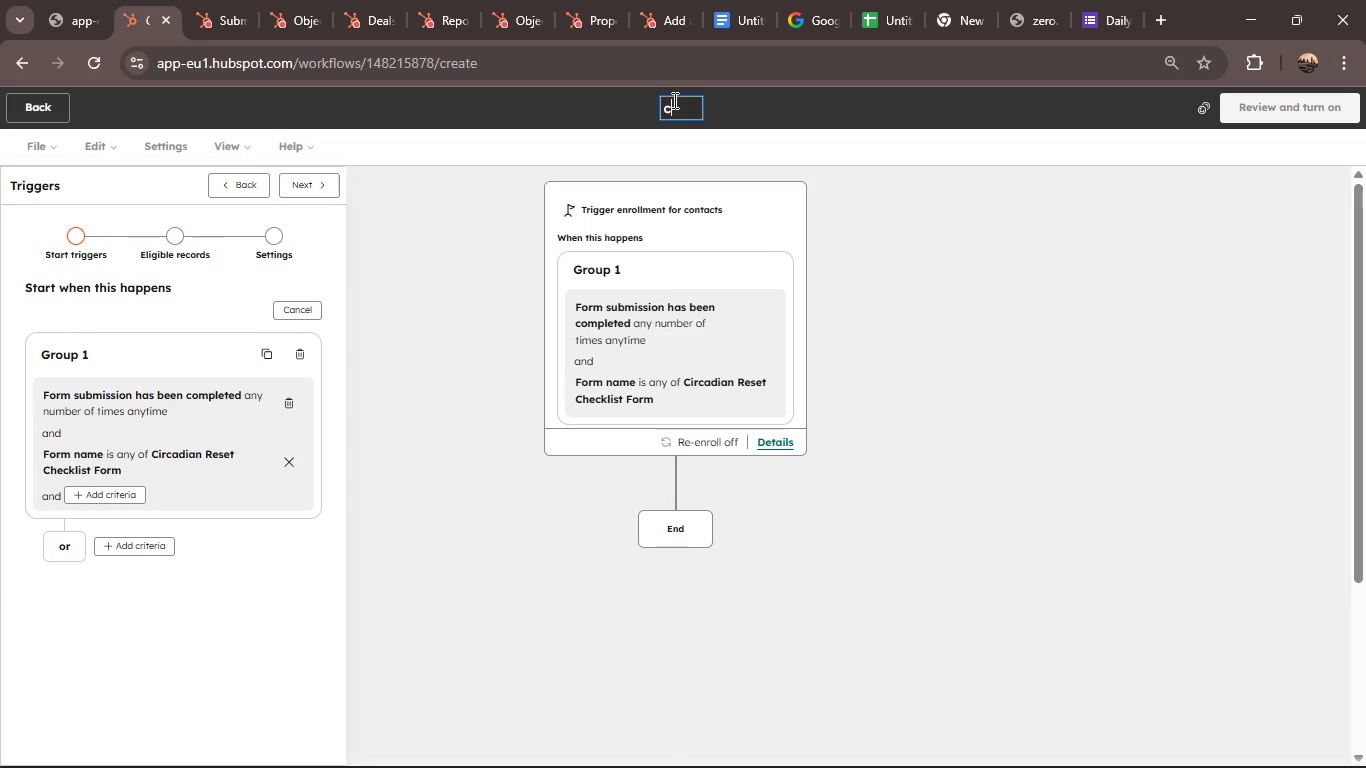 
key(Backspace)
type(Ciradian Reset C)
key(Backspace)
 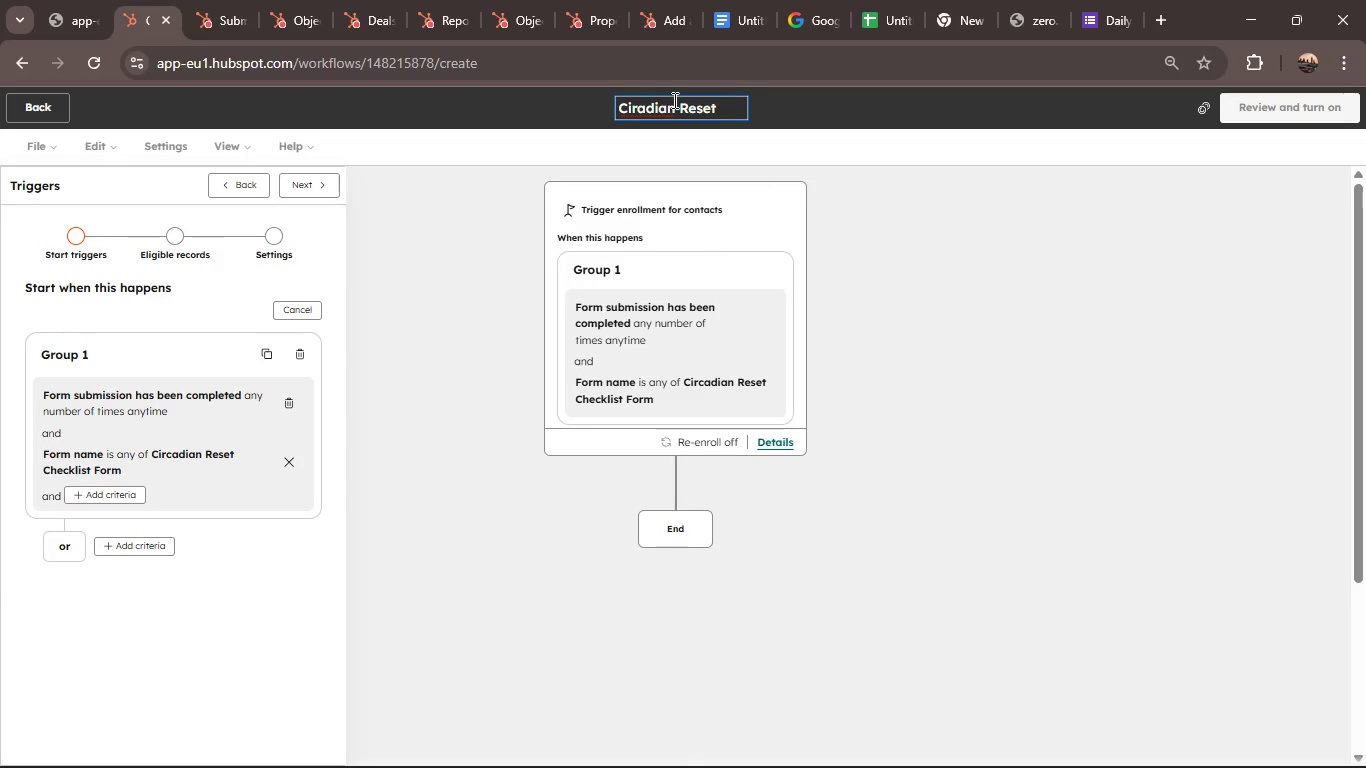 
key(ArrowLeft)
 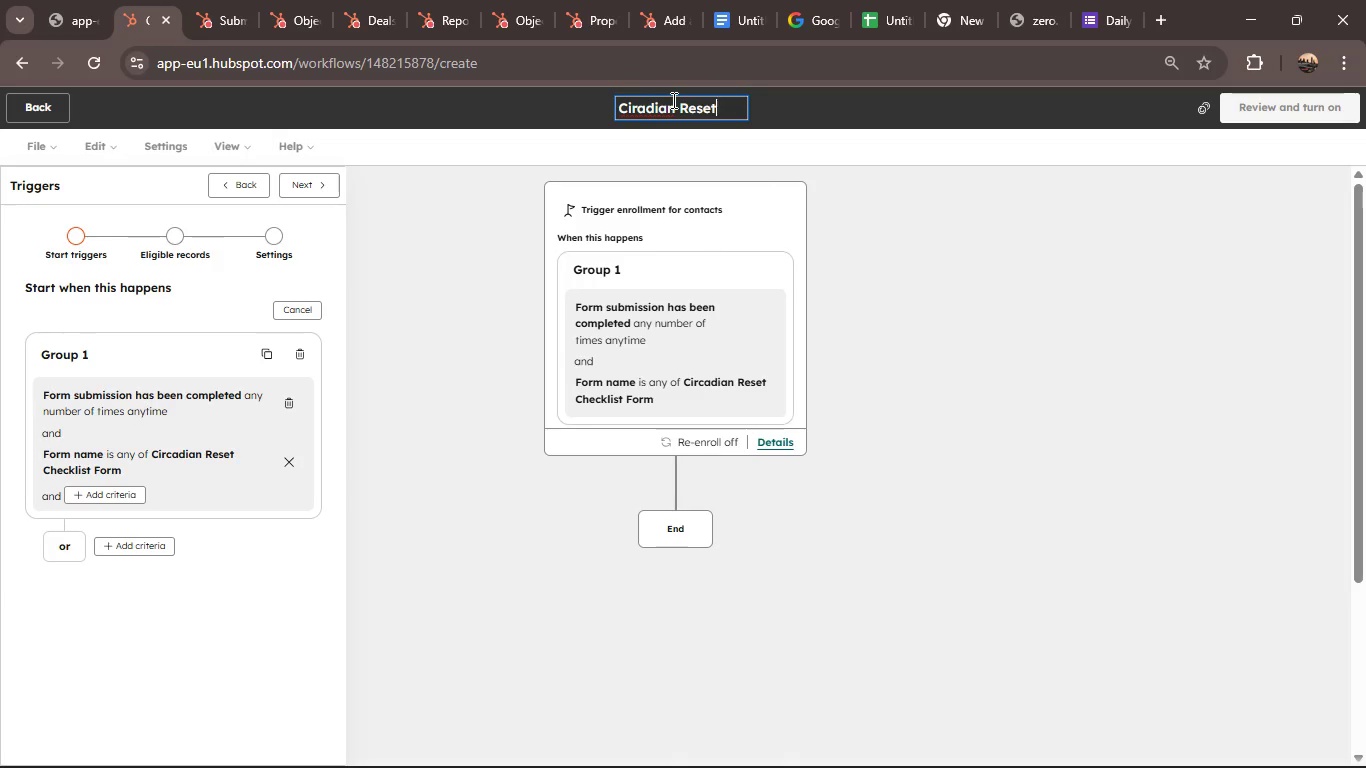 
key(ArrowLeft)
 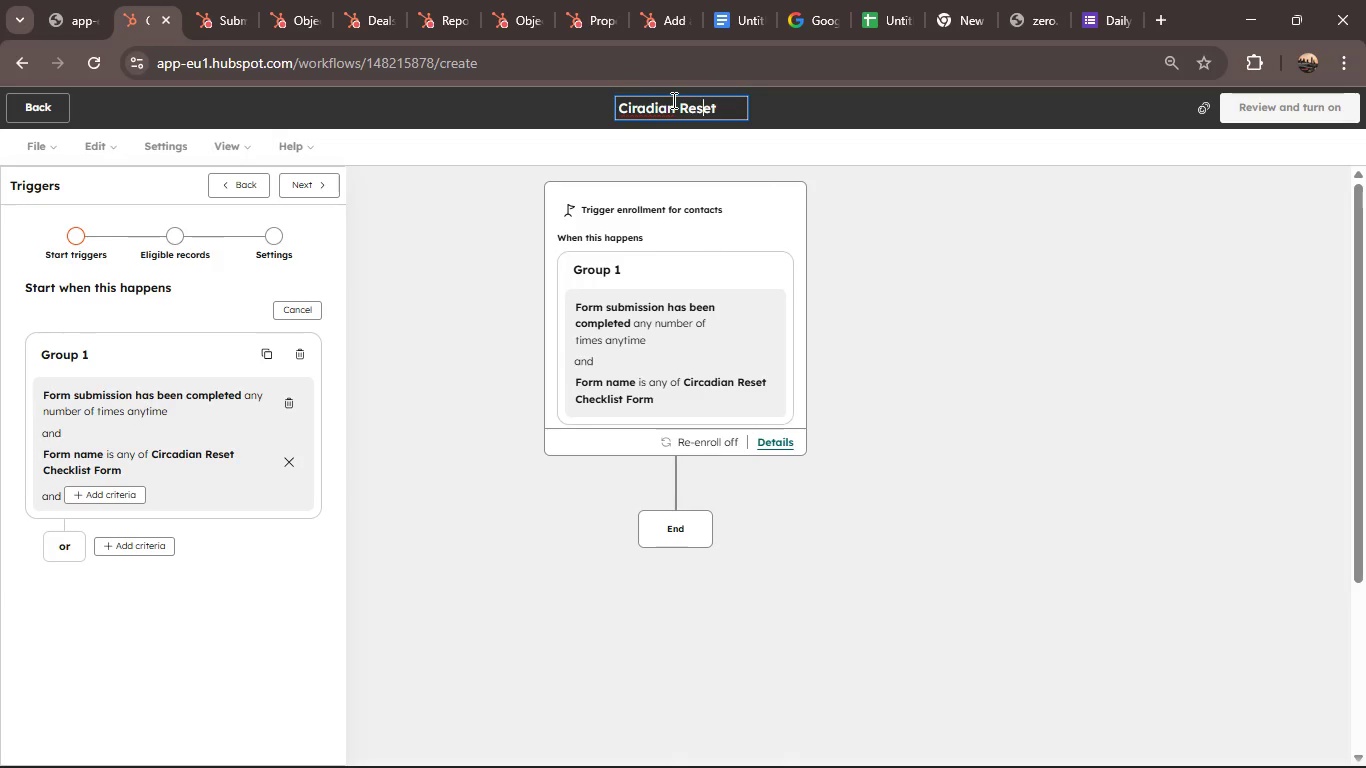 
key(ArrowLeft)
 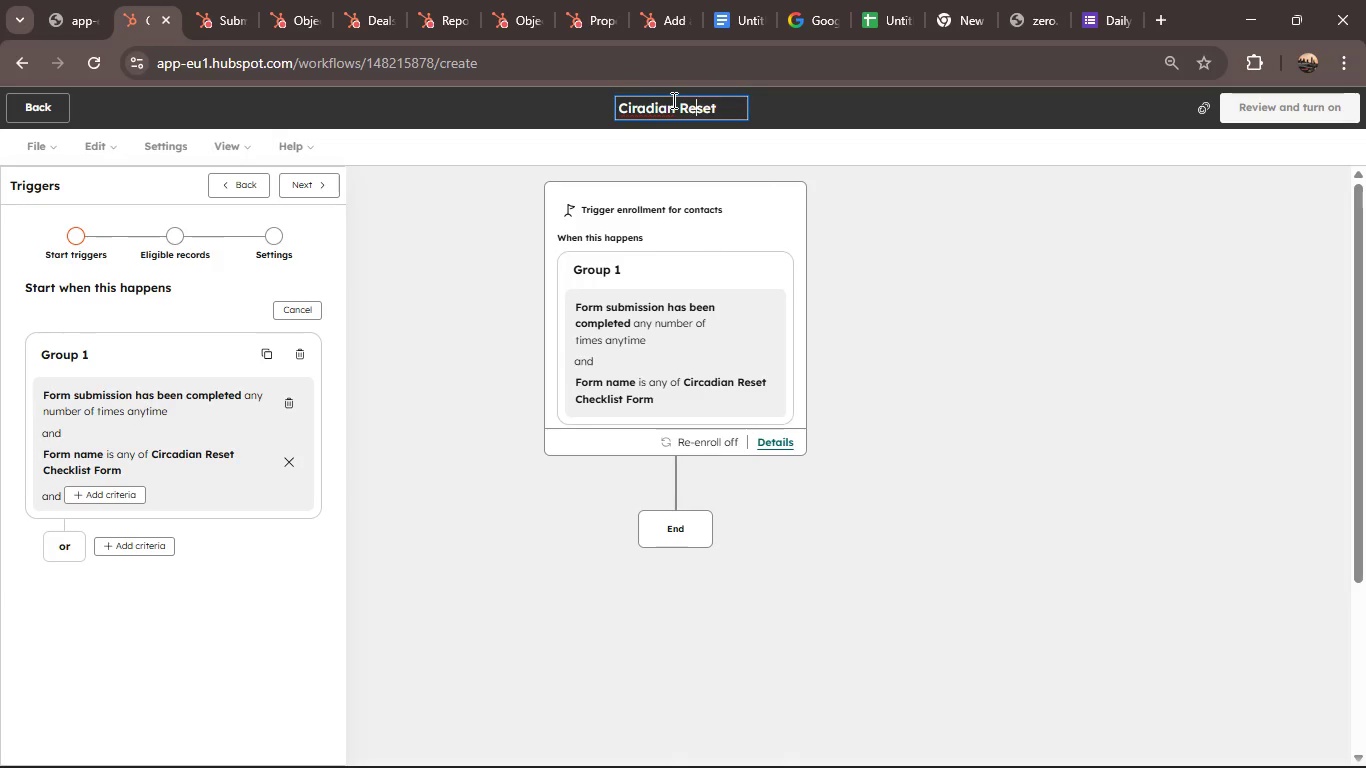 
key(ArrowLeft)
 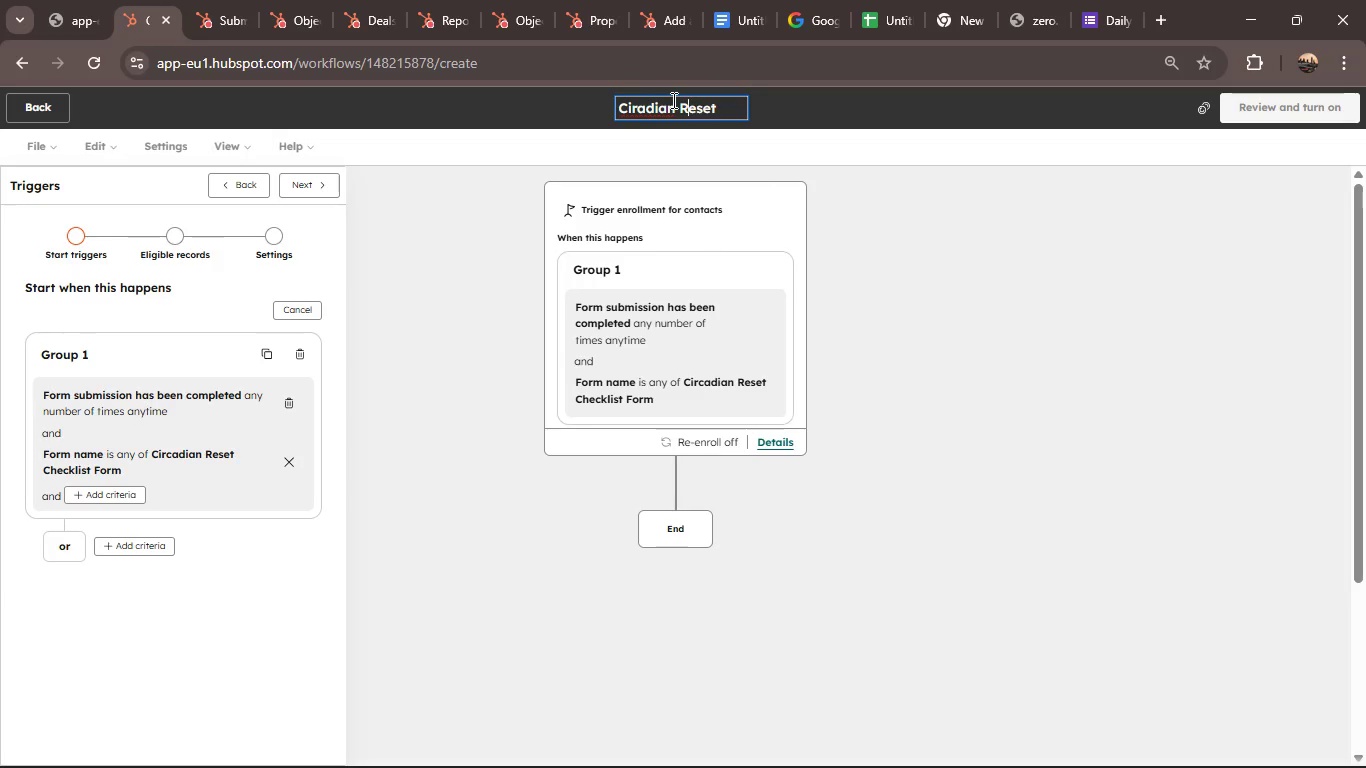 
key(ArrowLeft)
 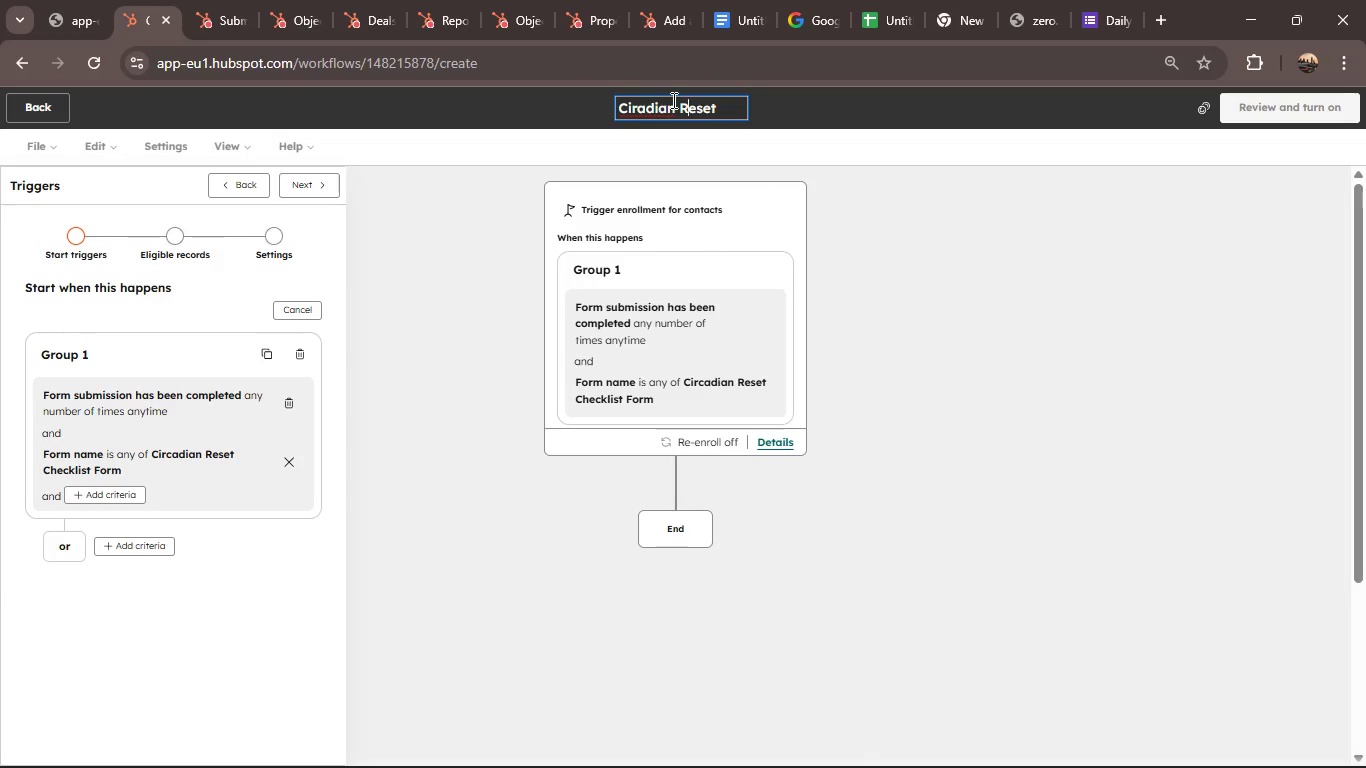 
key(ArrowLeft)
 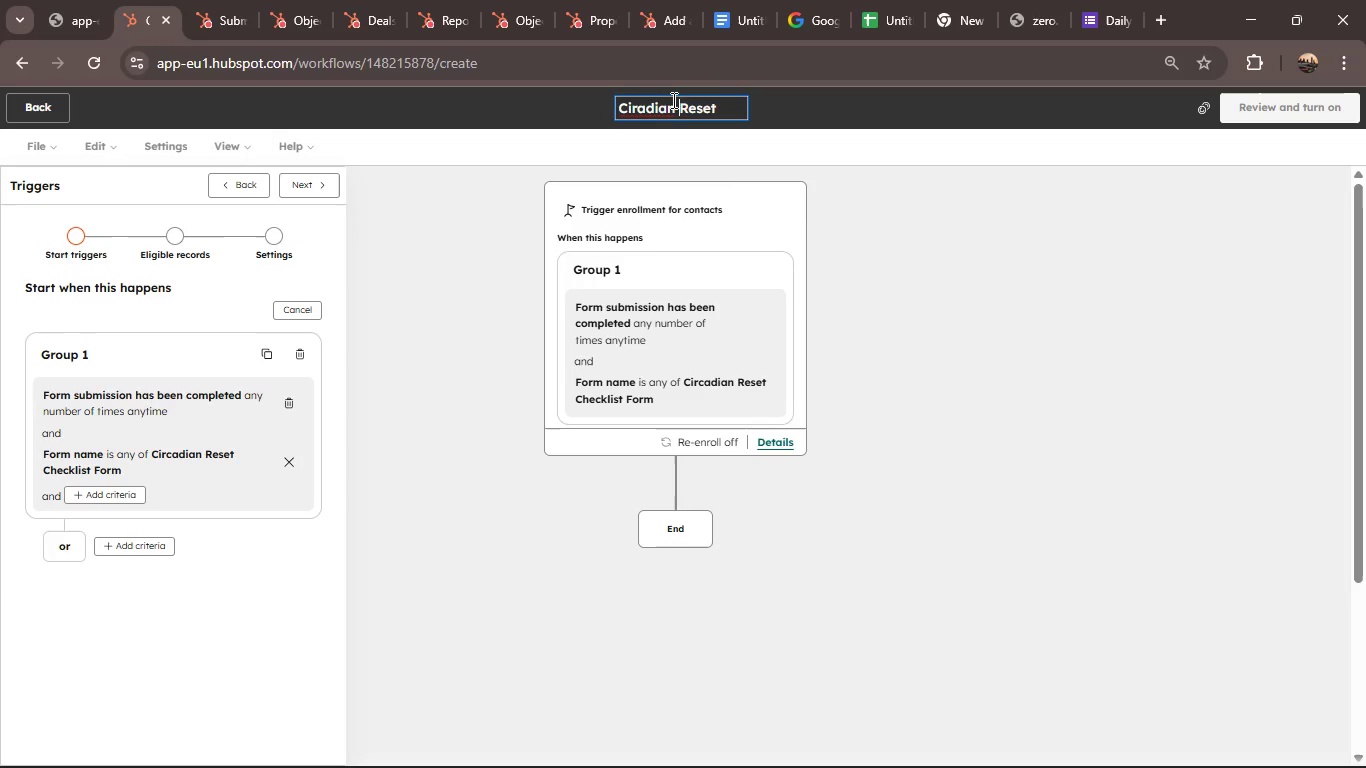 
key(ArrowLeft)
 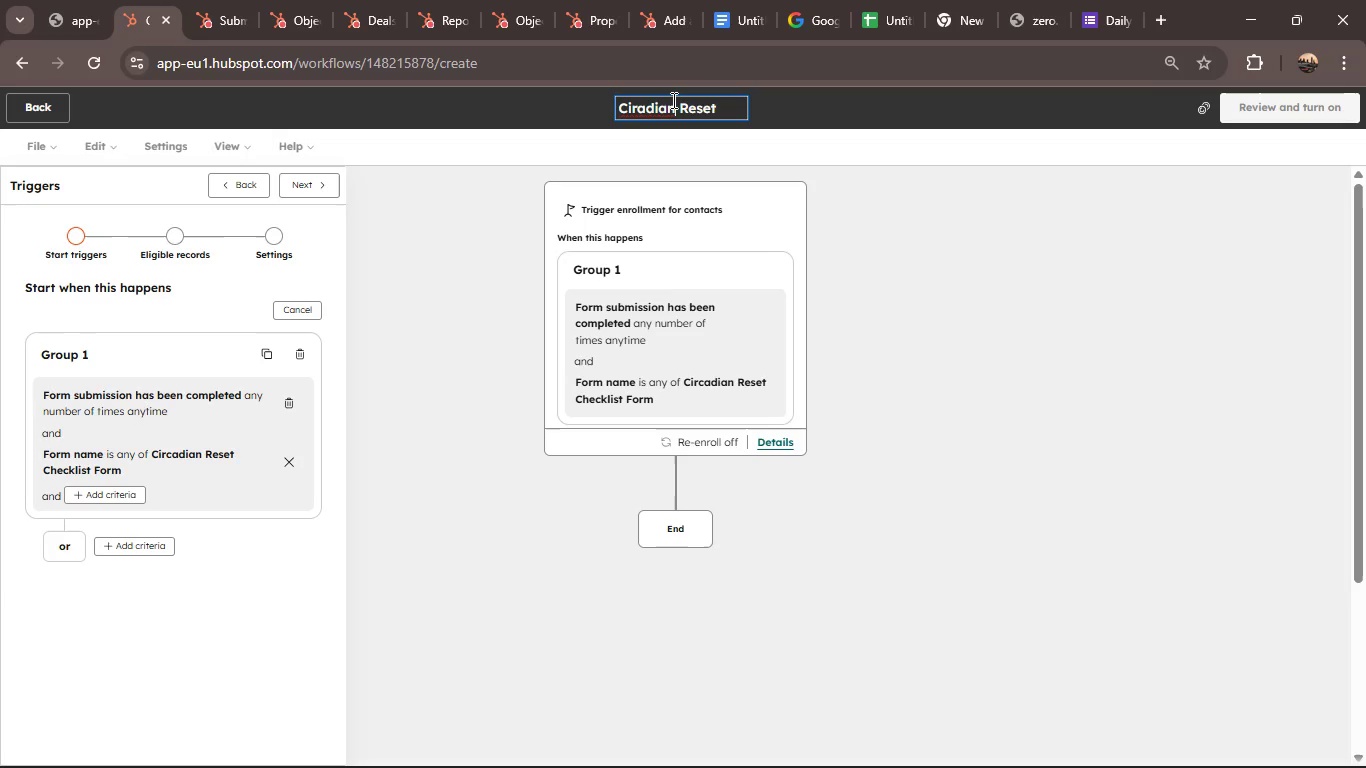 
key(ArrowLeft)
 